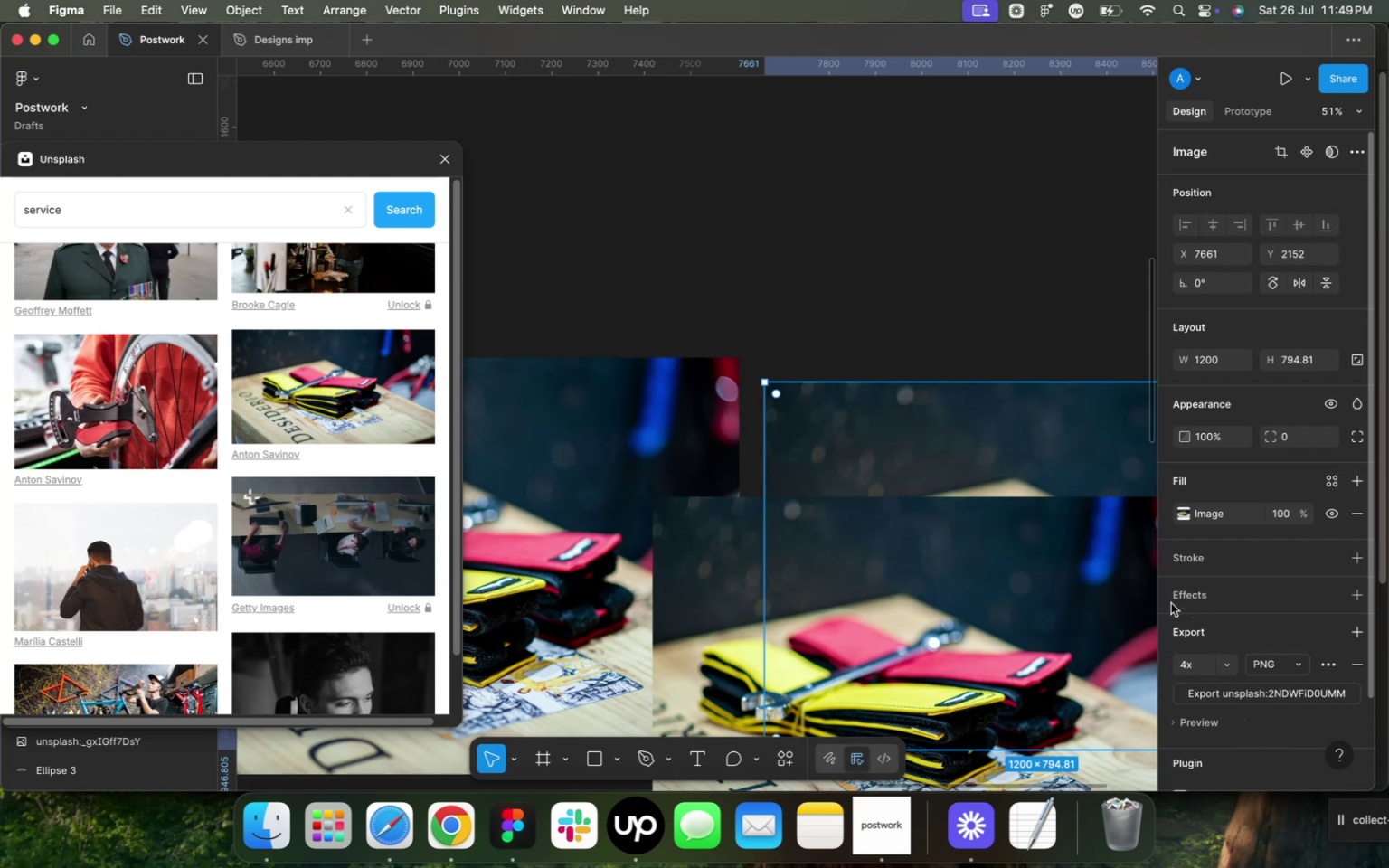 
left_click([819, 441])
 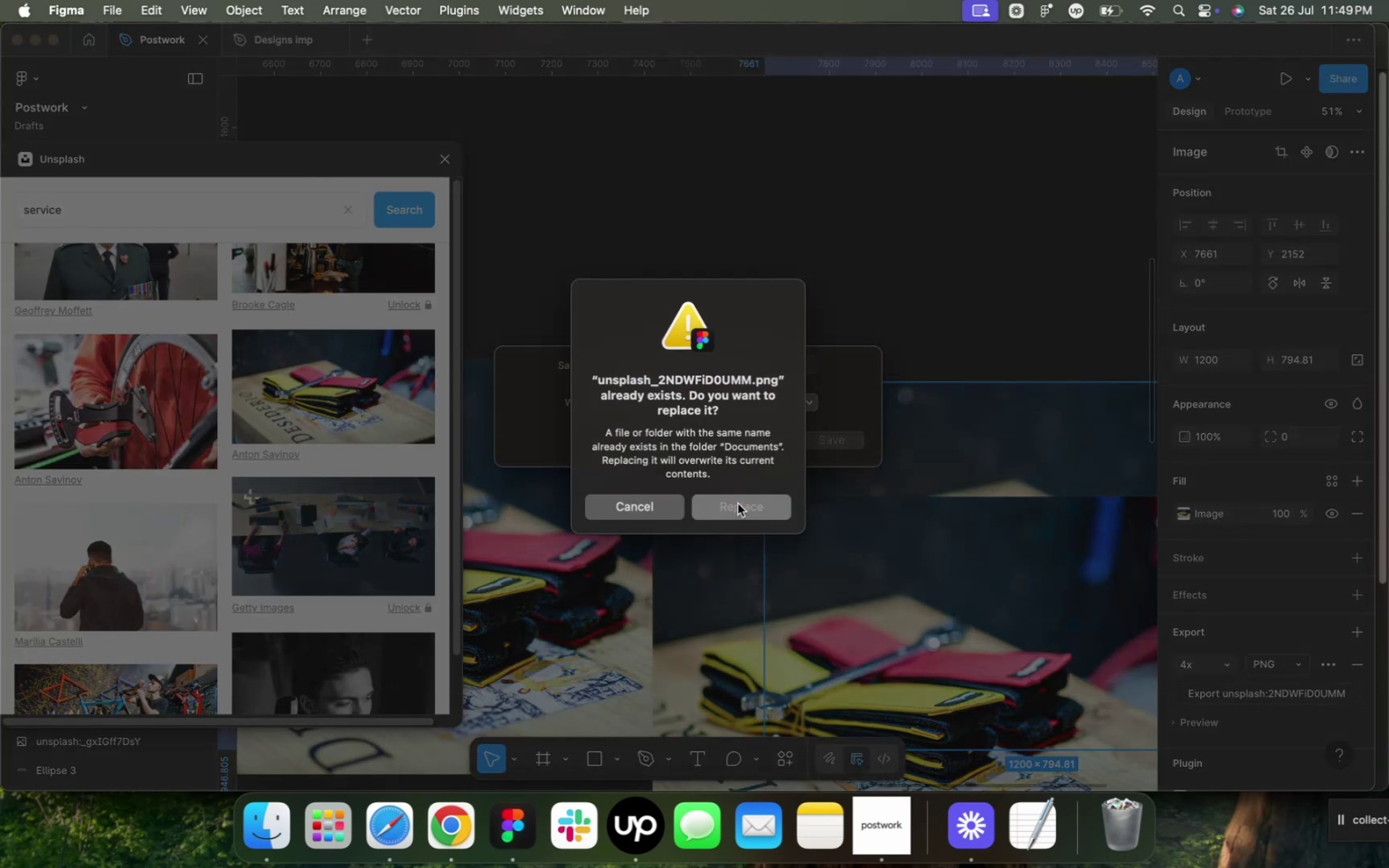 
left_click([738, 504])
 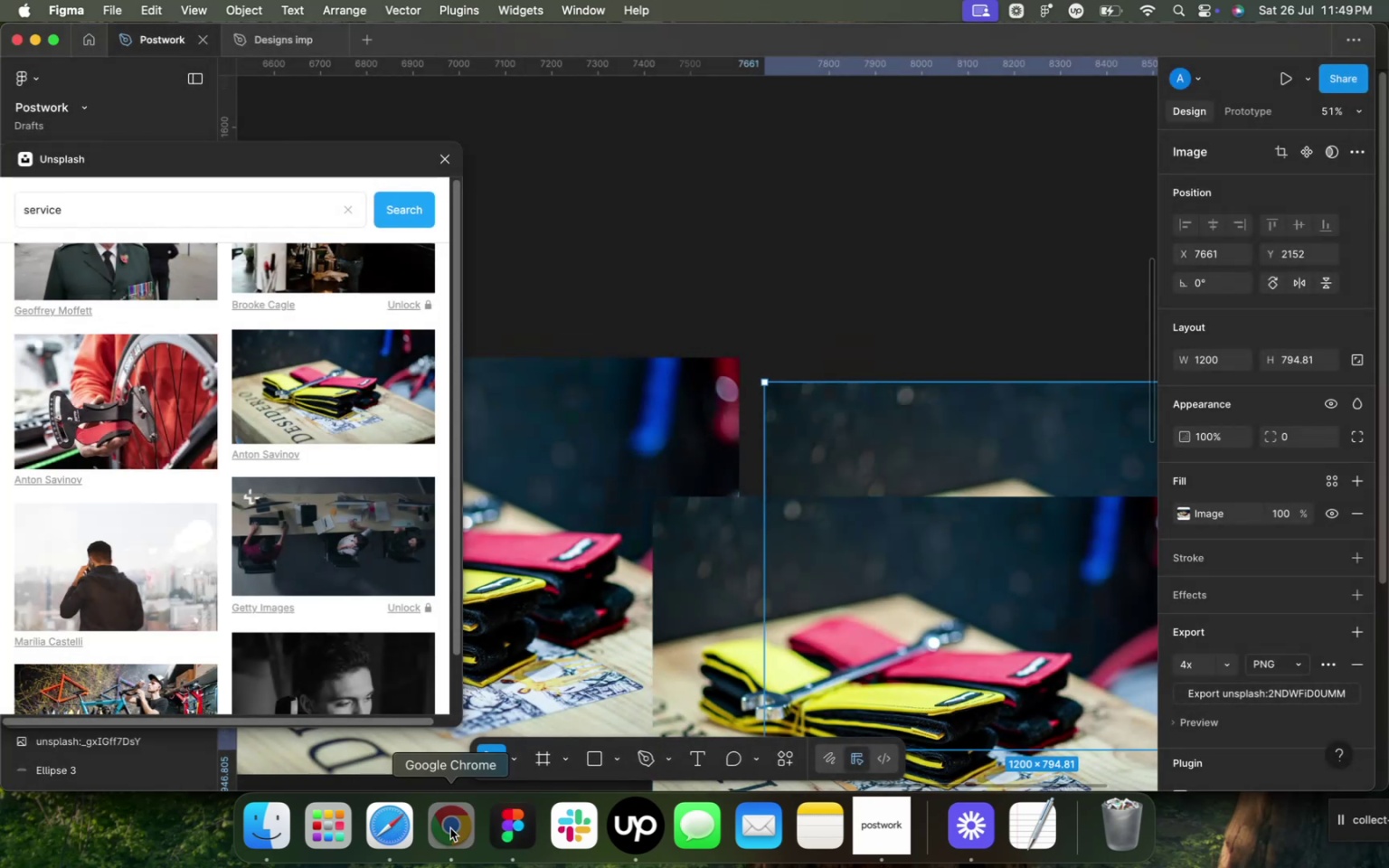 
left_click([450, 828])
 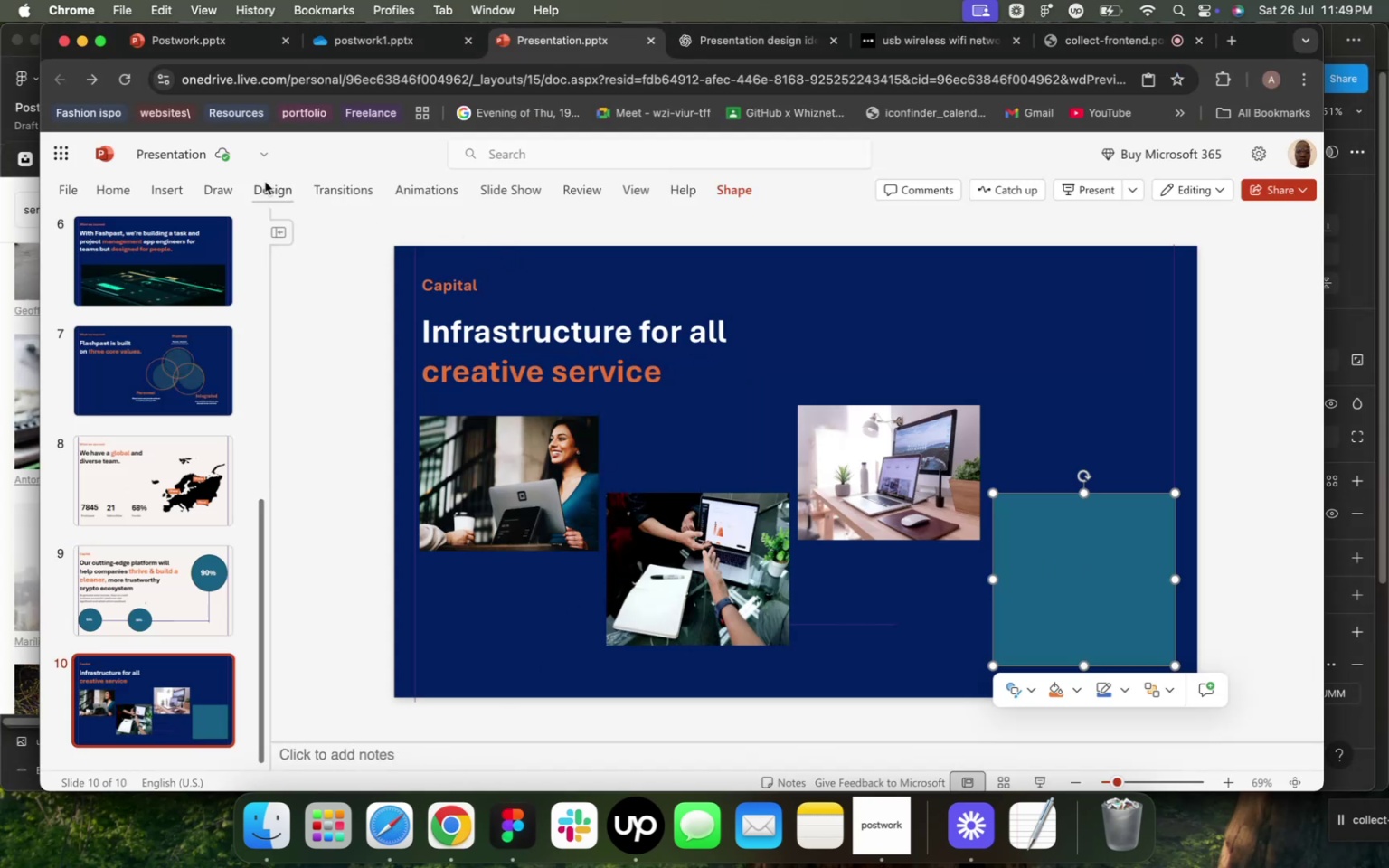 
left_click([265, 182])
 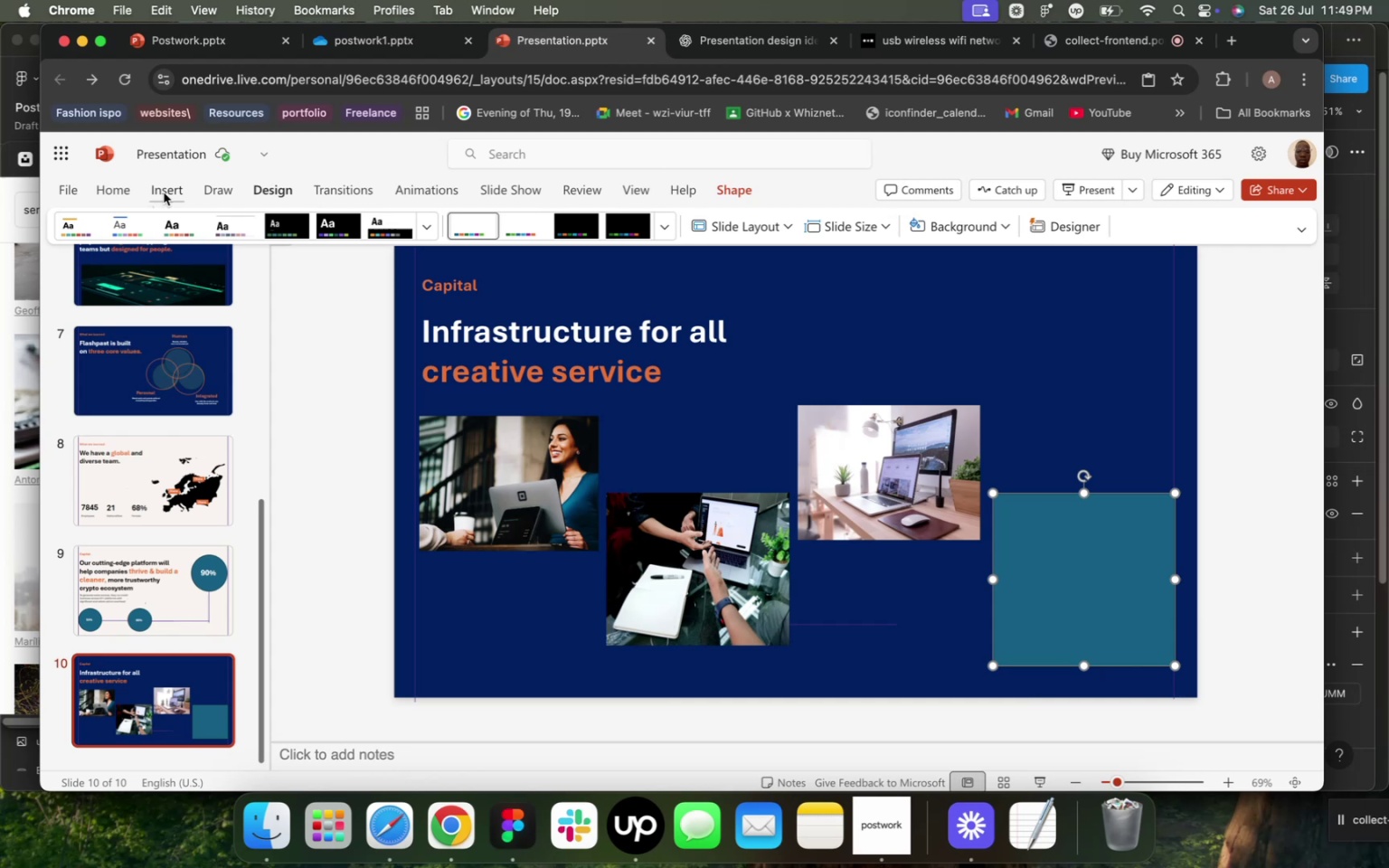 
left_click([164, 193])
 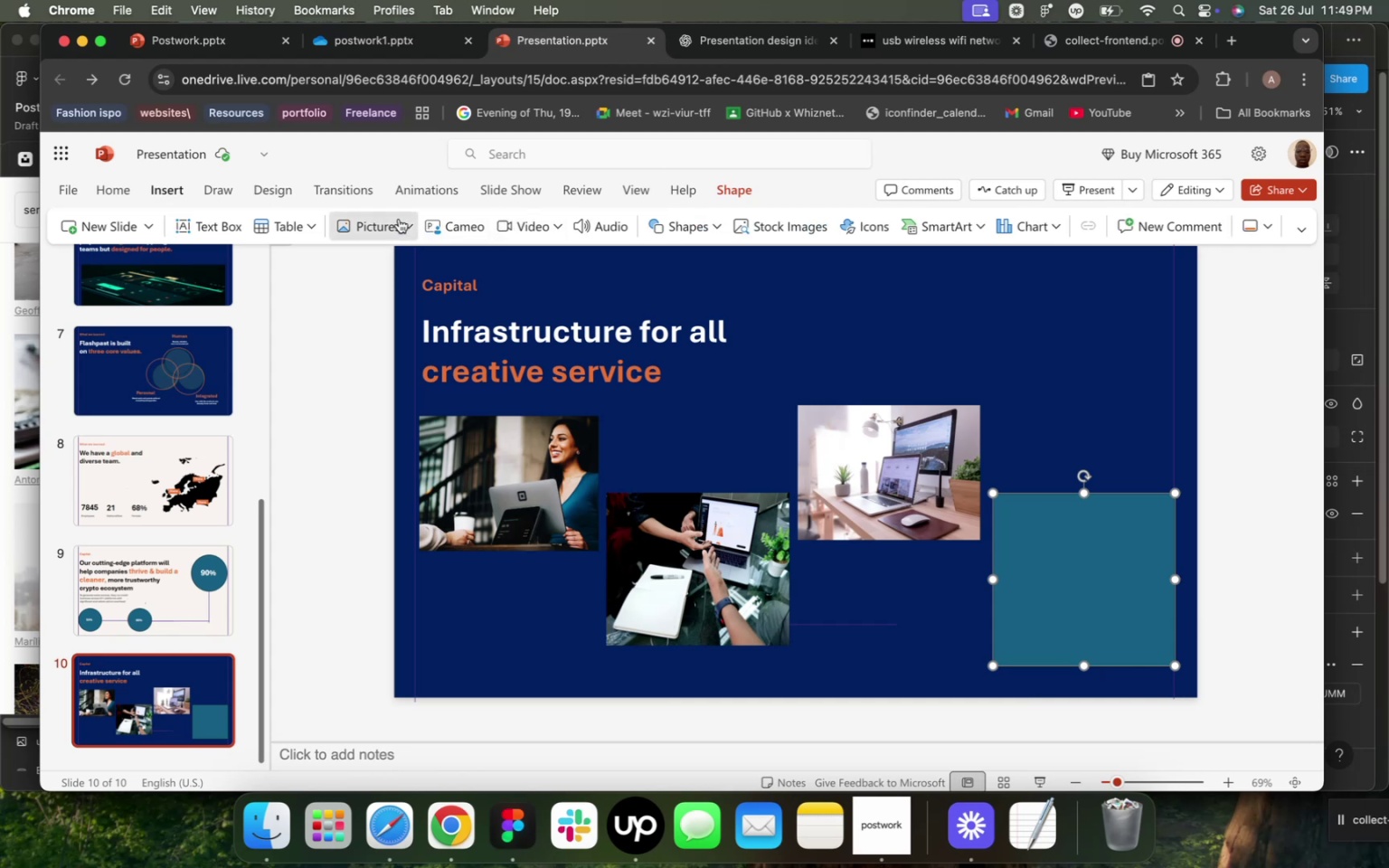 
left_click([399, 219])
 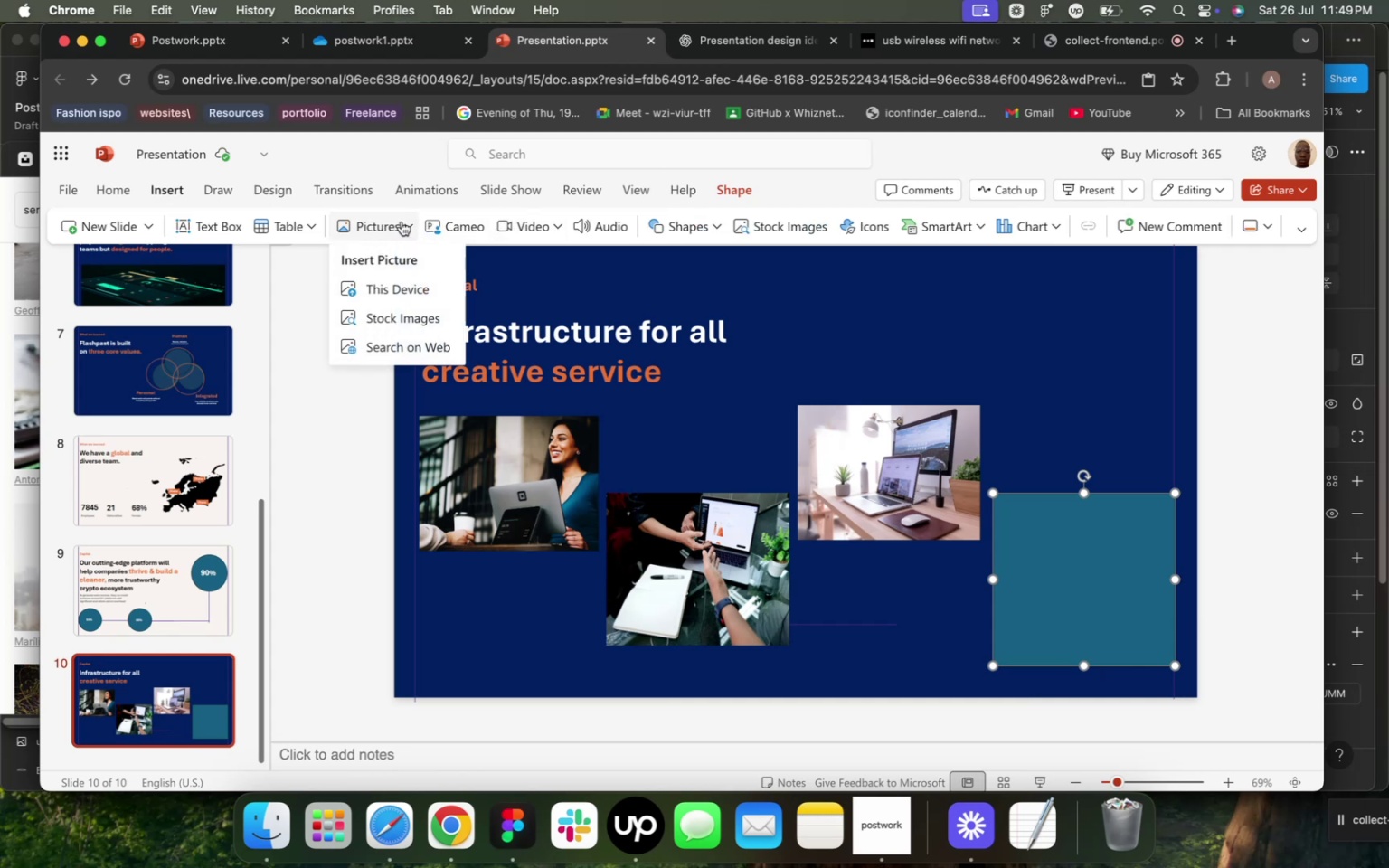 
wait(8.31)
 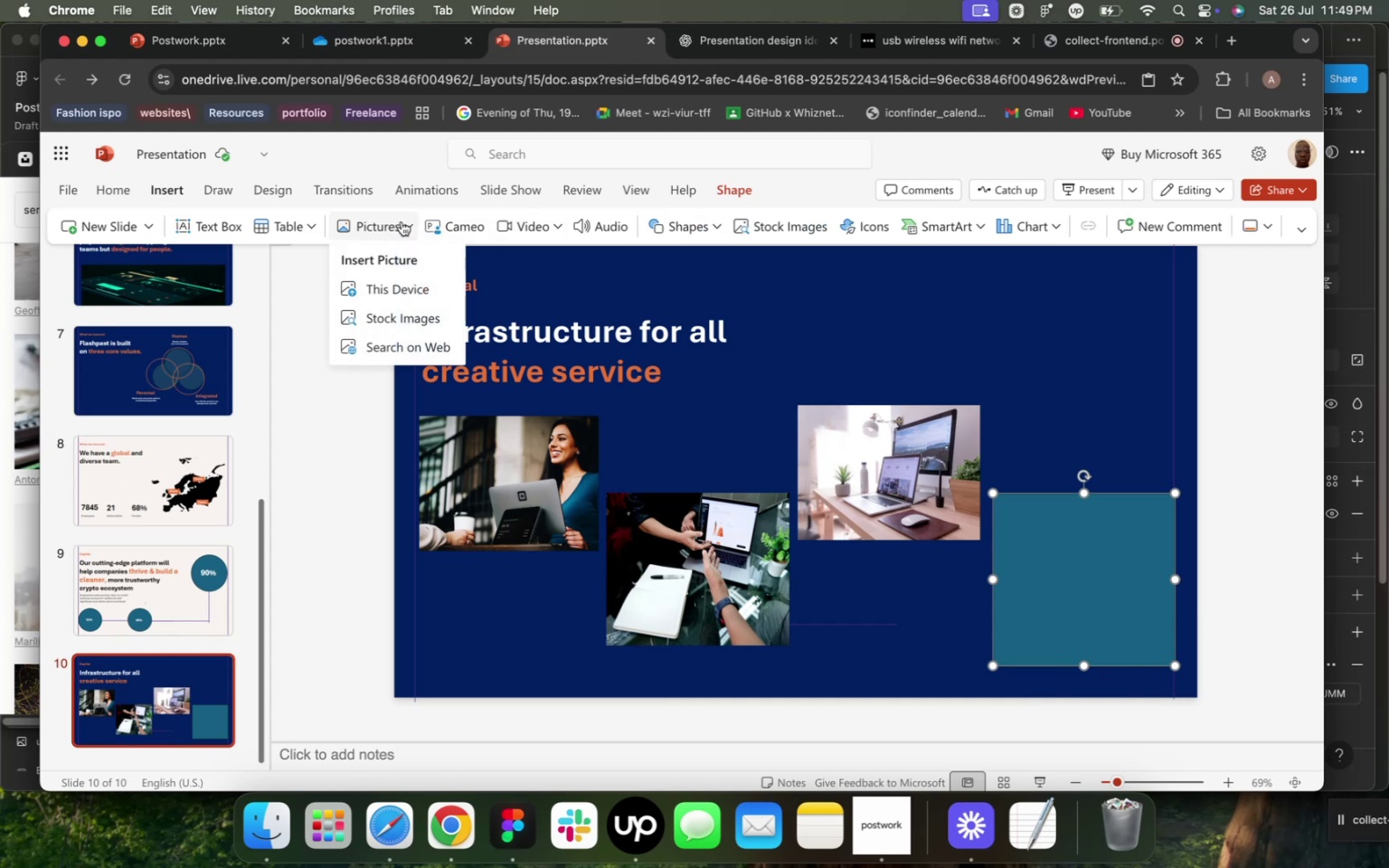 
left_click([387, 287])
 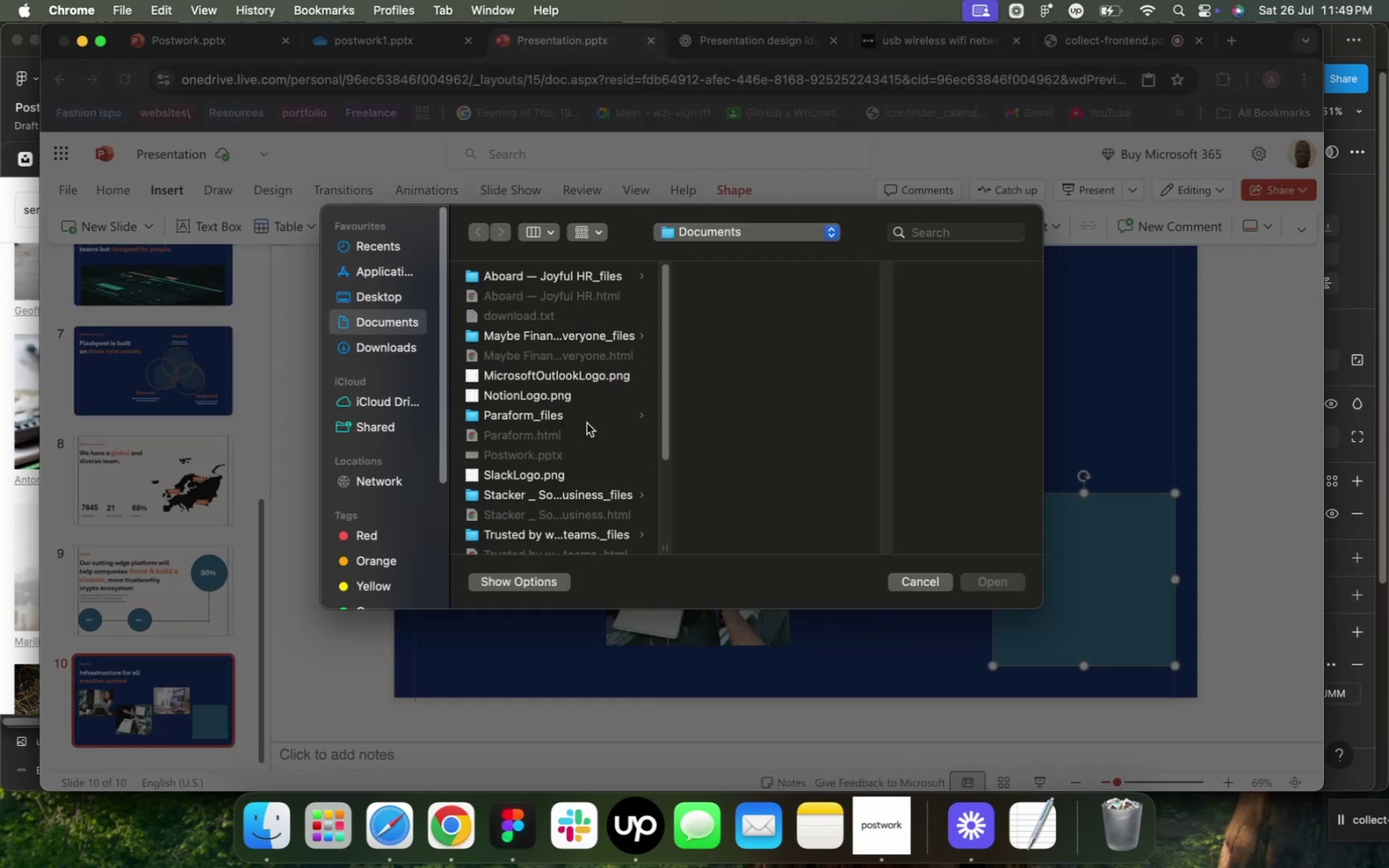 
scroll: coordinate [596, 424], scroll_direction: down, amount: 10.0
 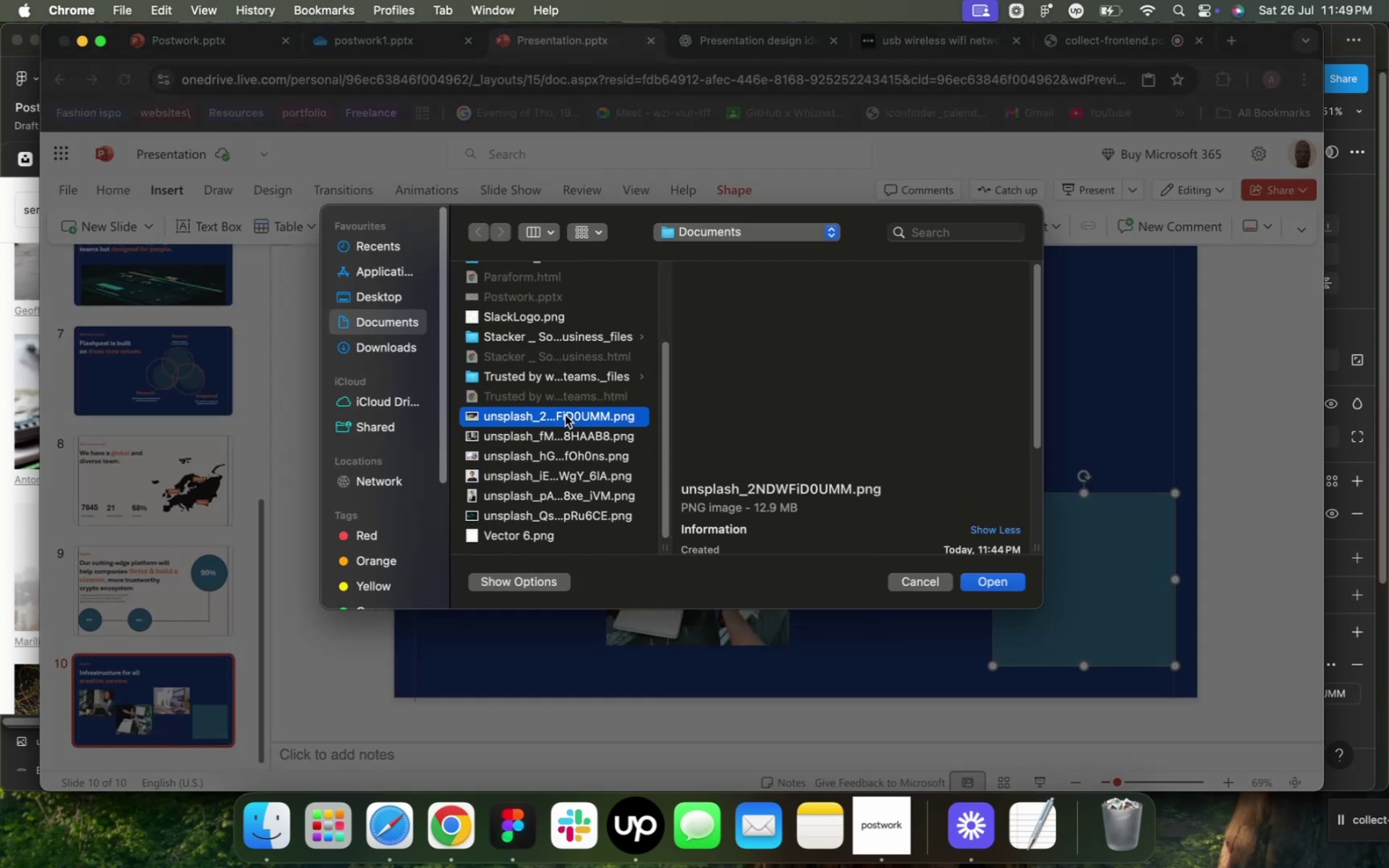 
left_click([565, 415])
 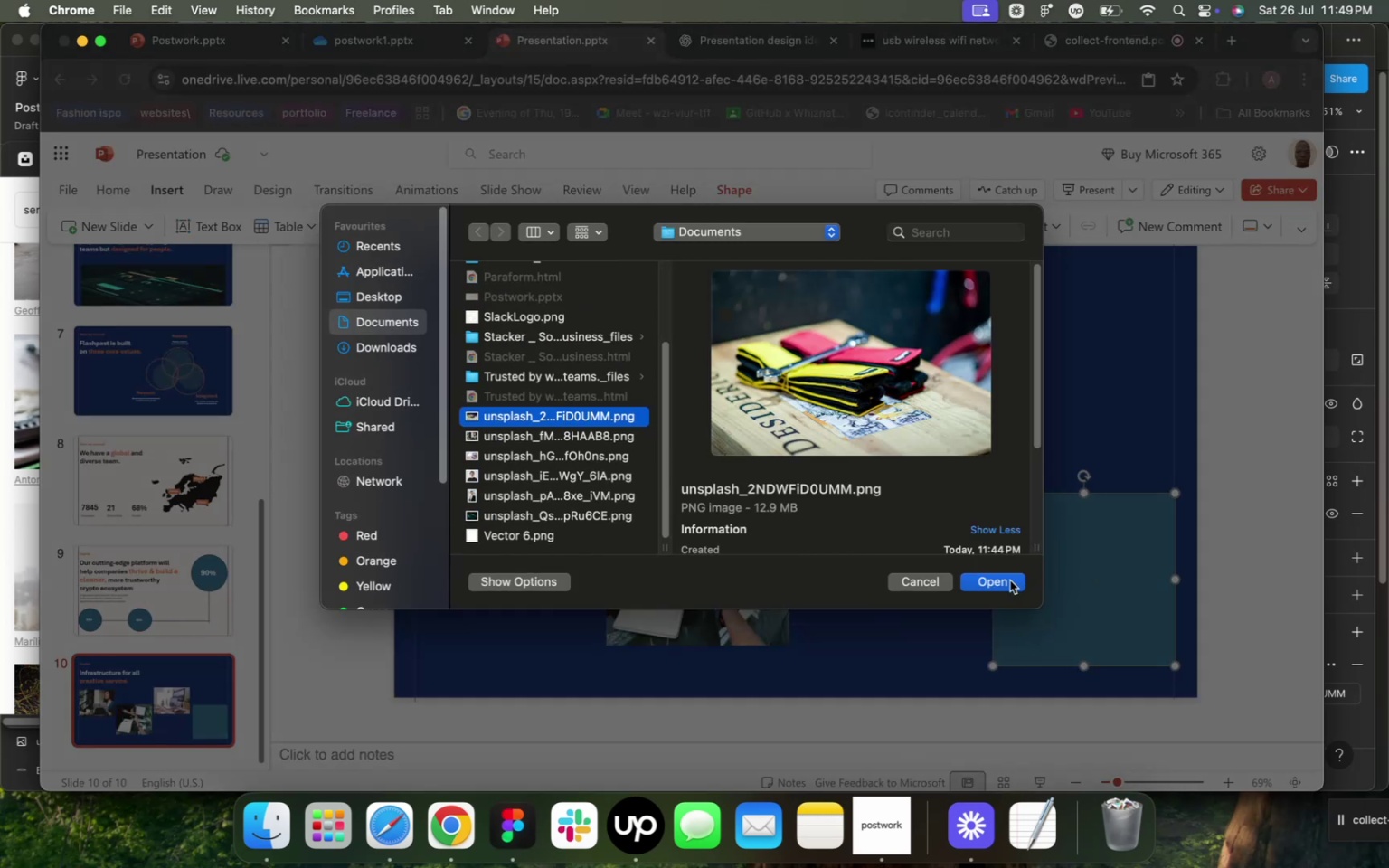 
left_click([1009, 581])
 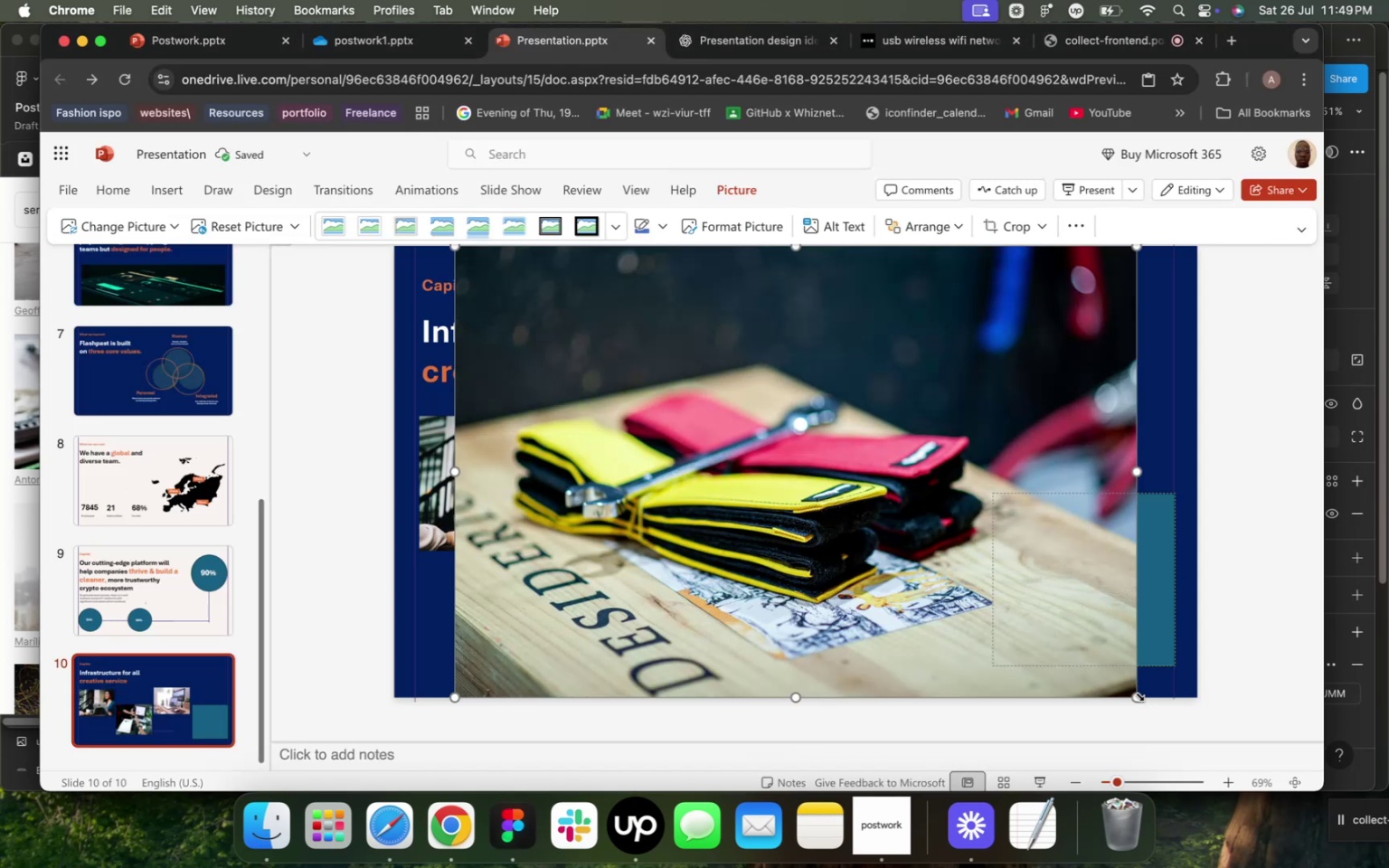 
left_click_drag(start_coordinate=[1137, 693], to_coordinate=[1080, 656])
 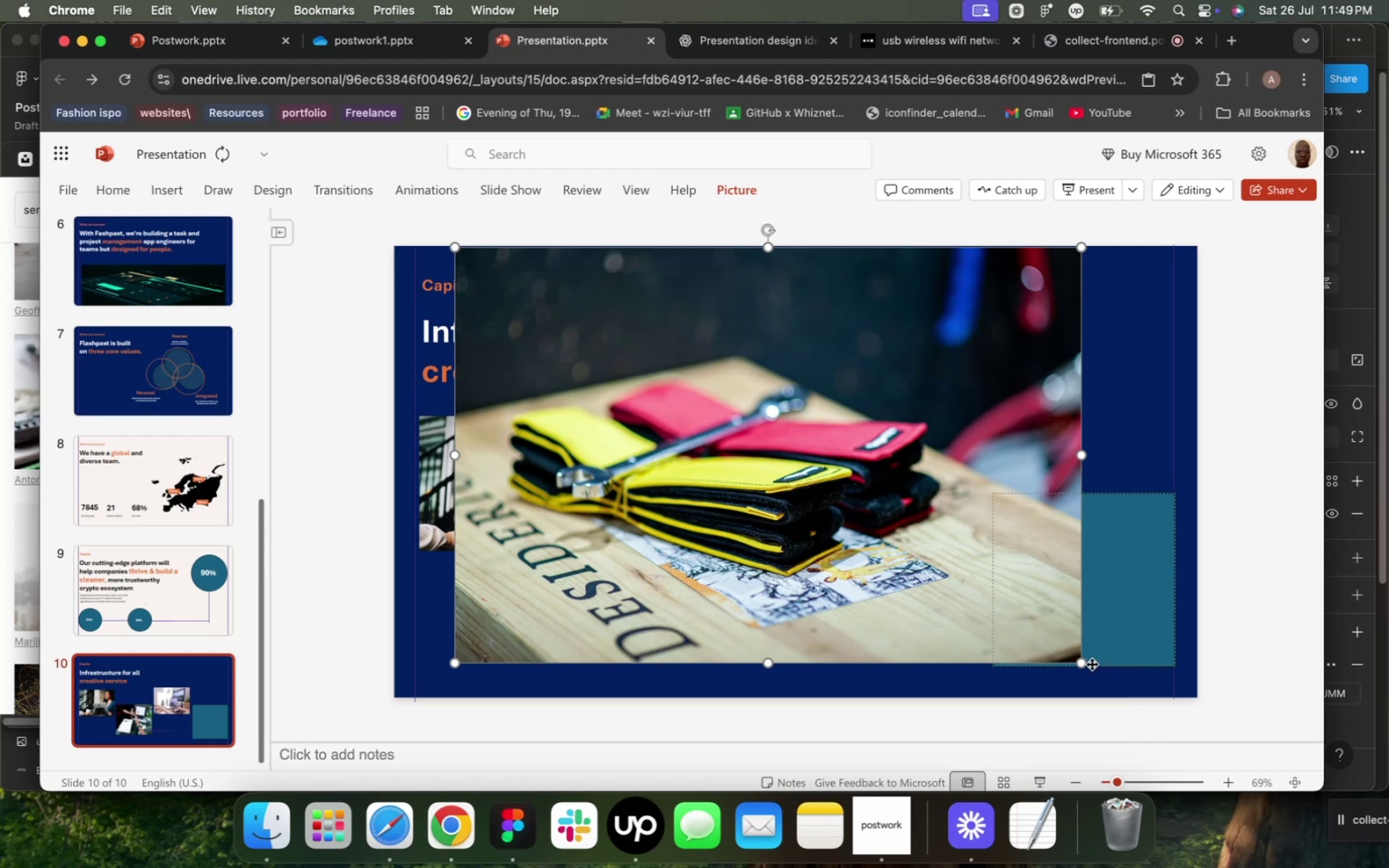 
left_click_drag(start_coordinate=[1078, 662], to_coordinate=[527, 384])
 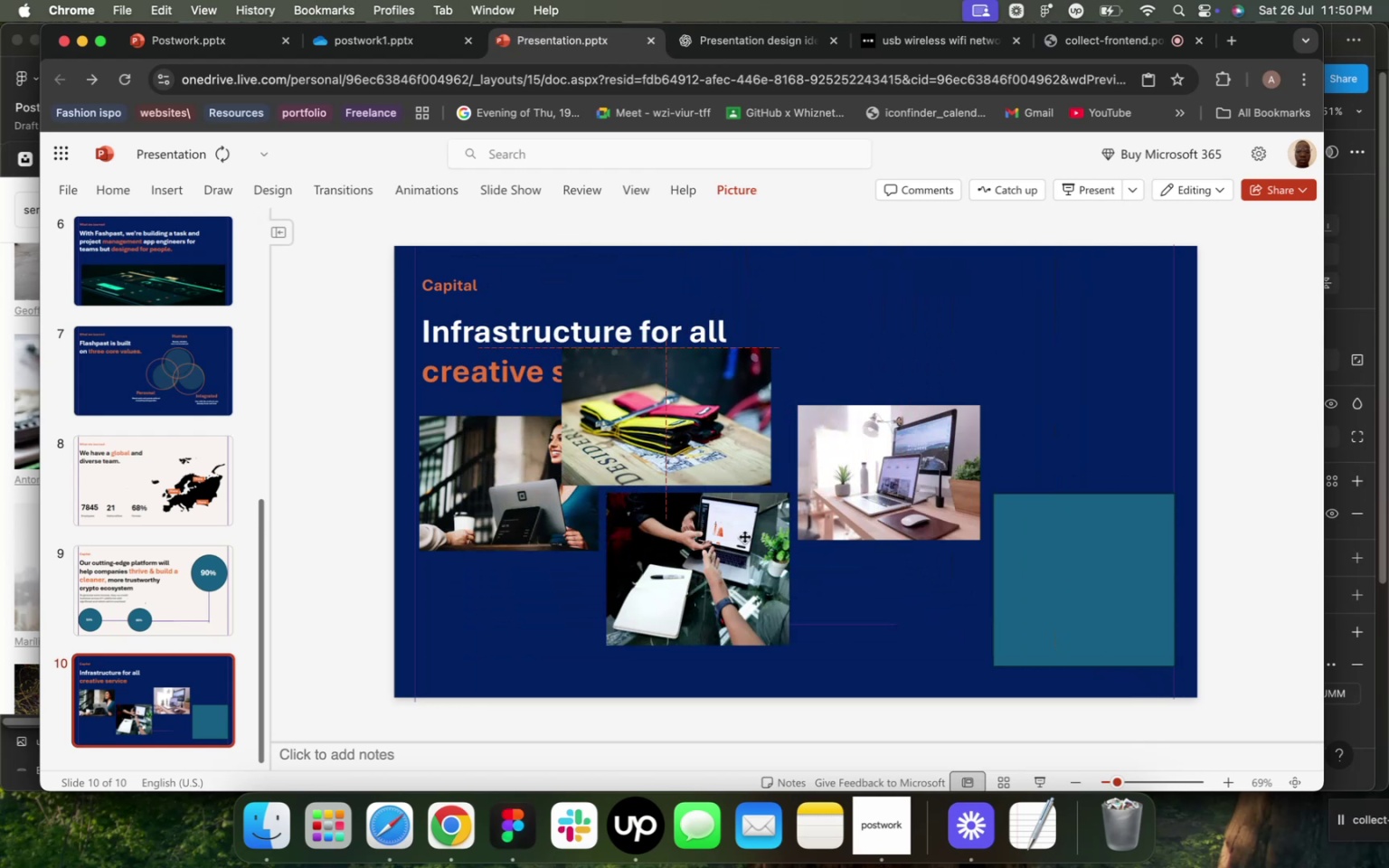 
left_click_drag(start_coordinate=[515, 345], to_coordinate=[1052, 592])
 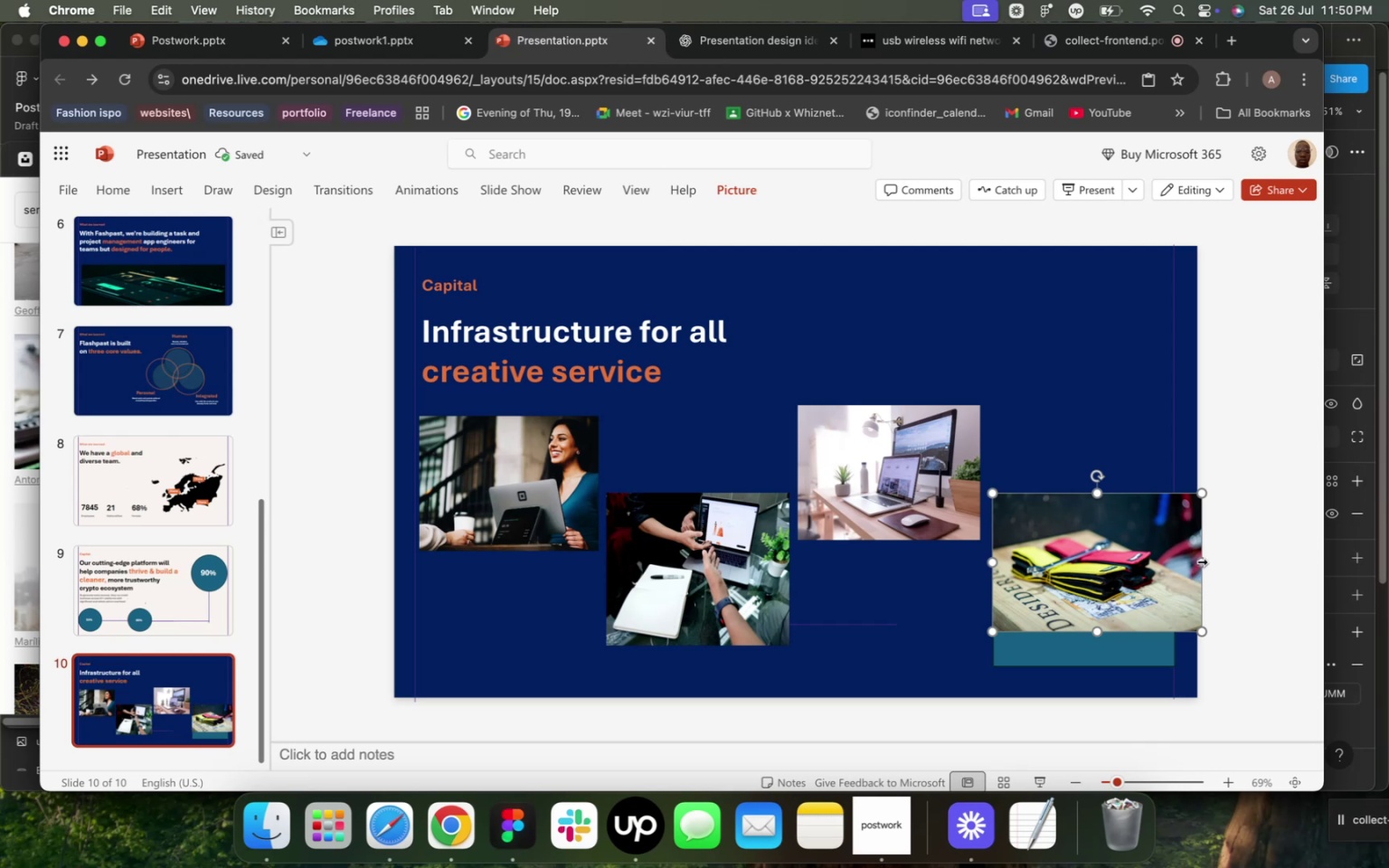 
left_click_drag(start_coordinate=[1201, 561], to_coordinate=[1173, 559])
 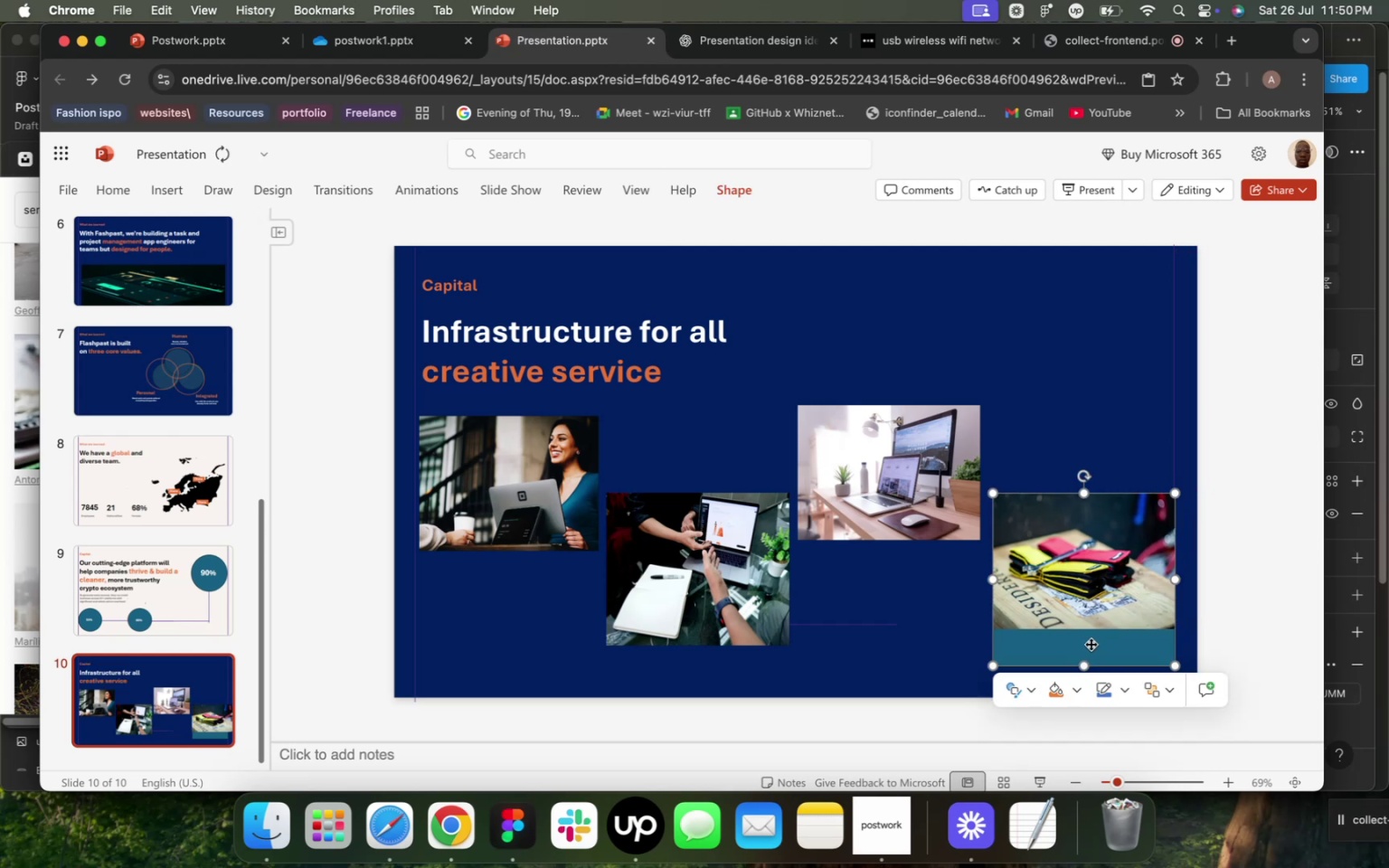 
left_click([1091, 644])
 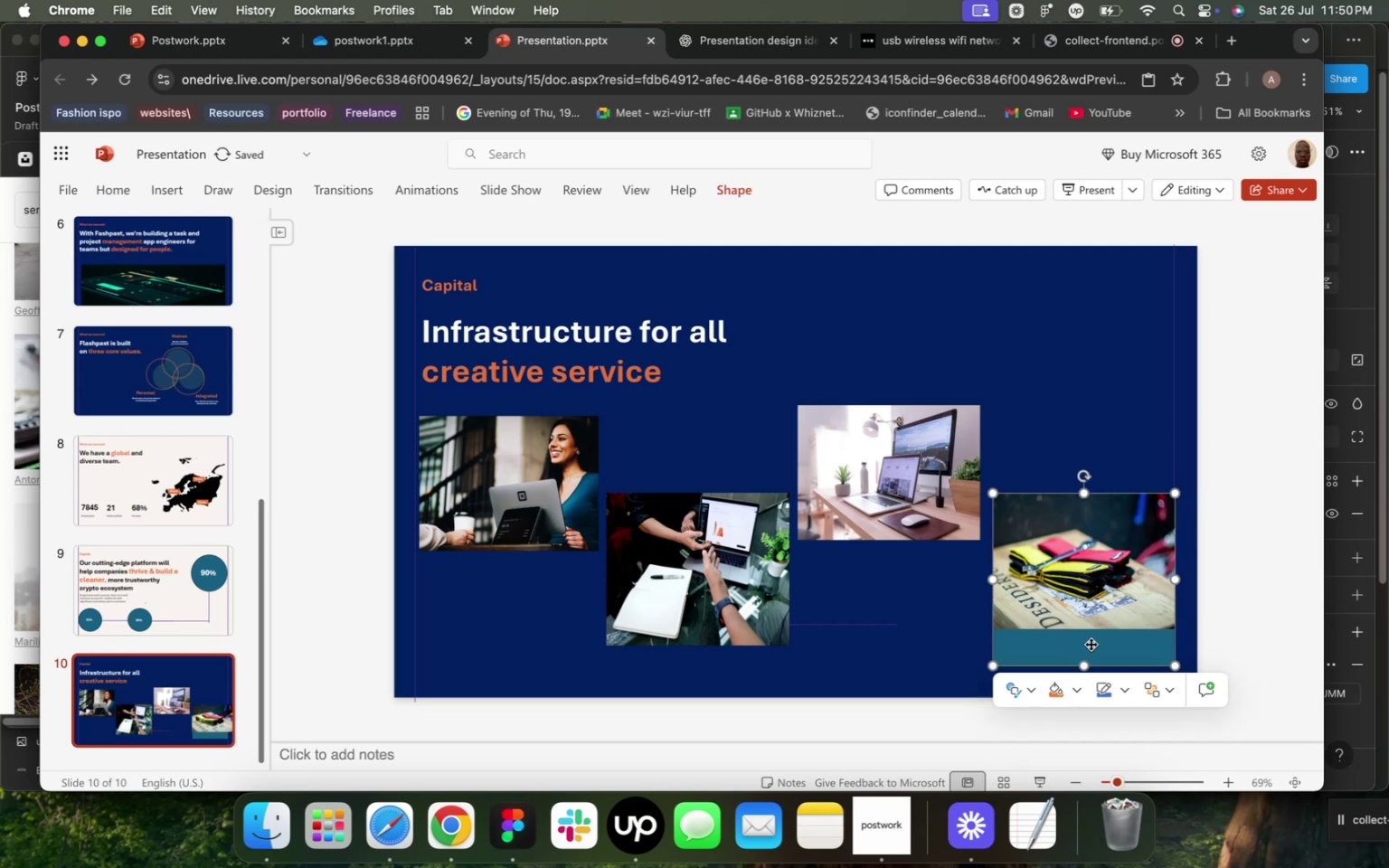 
key(Backspace)
 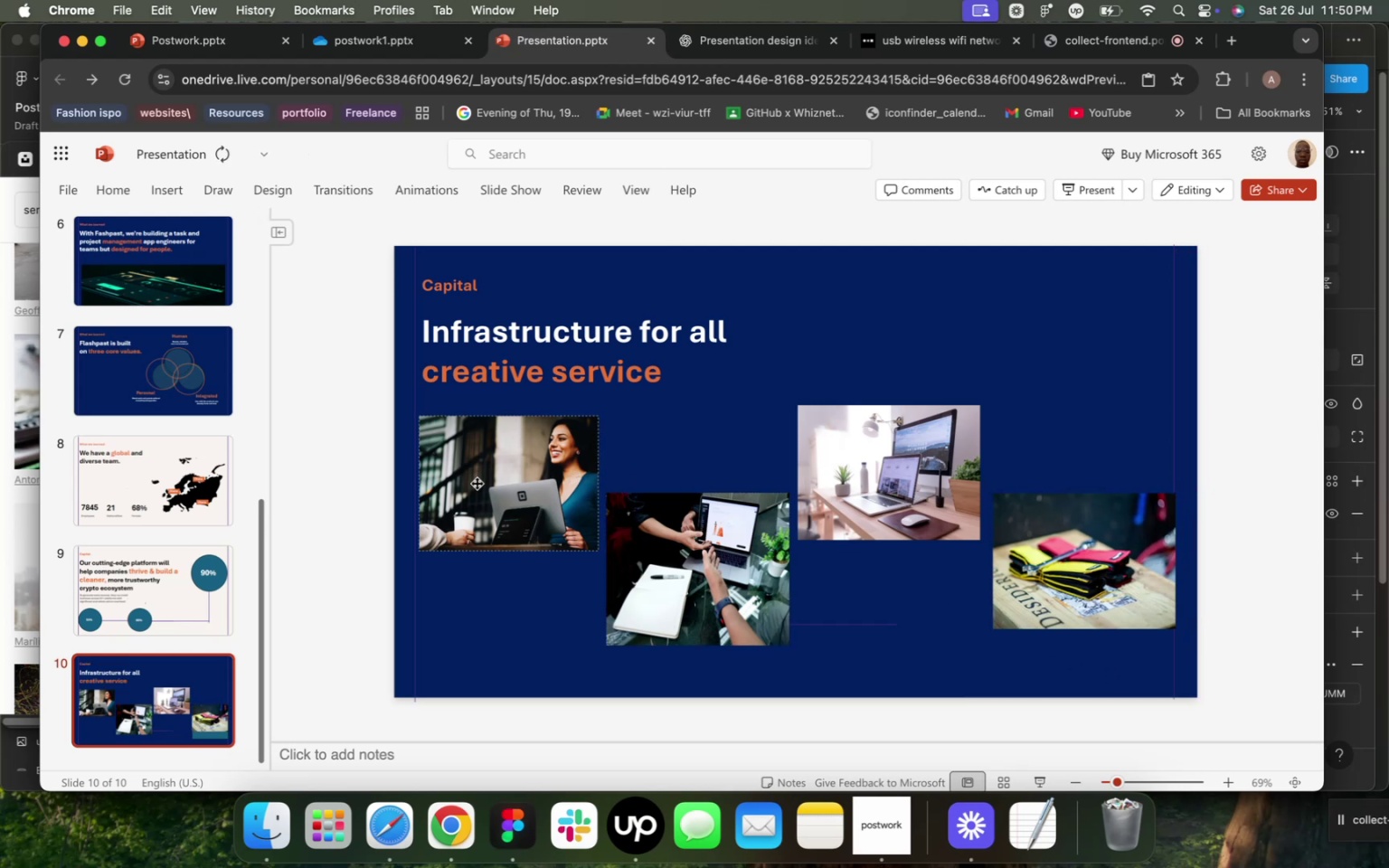 
left_click_drag(start_coordinate=[509, 470], to_coordinate=[504, 491])
 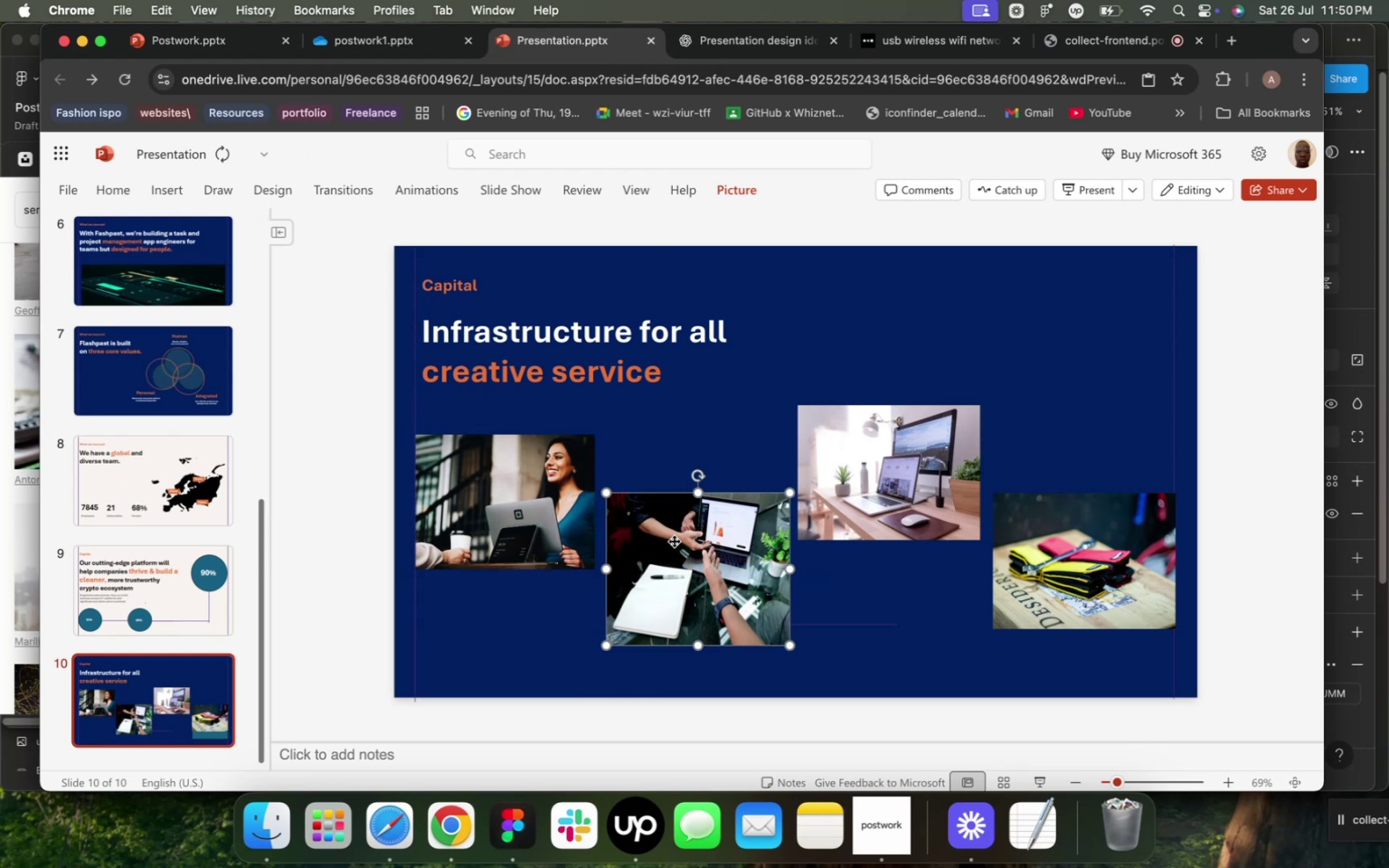 
left_click_drag(start_coordinate=[676, 545], to_coordinate=[671, 492])
 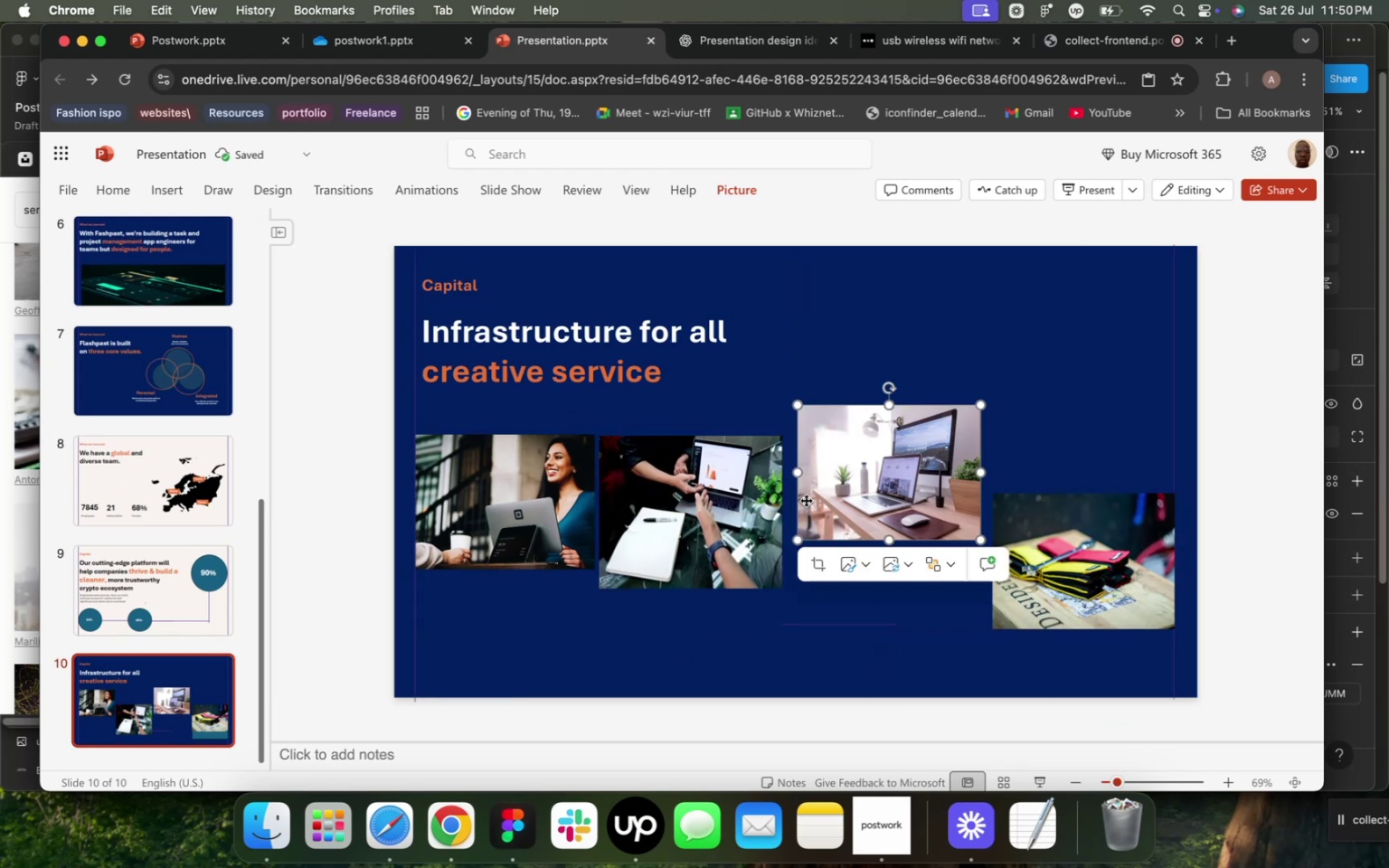 
left_click([806, 500])
 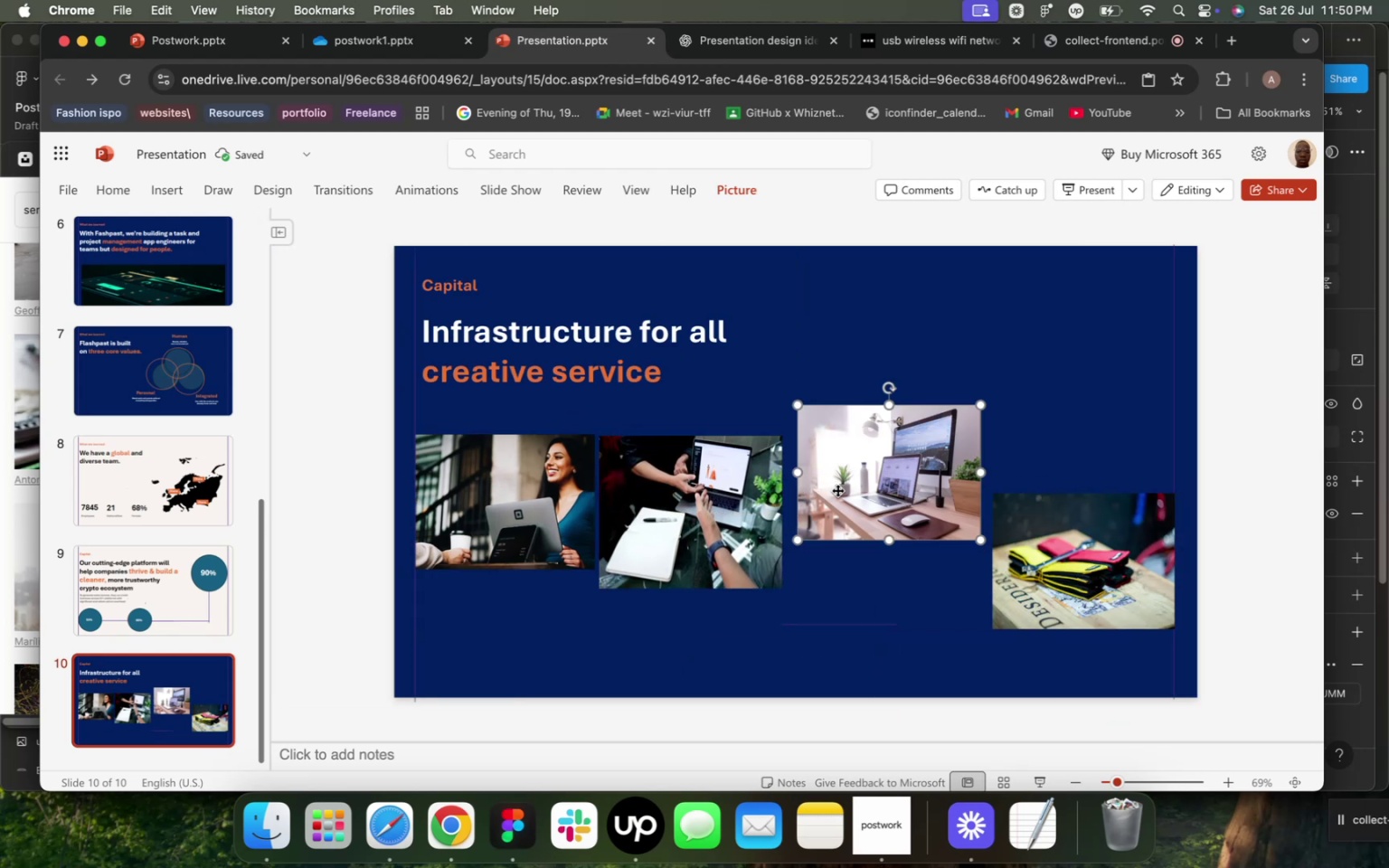 
left_click_drag(start_coordinate=[836, 486], to_coordinate=[837, 514])
 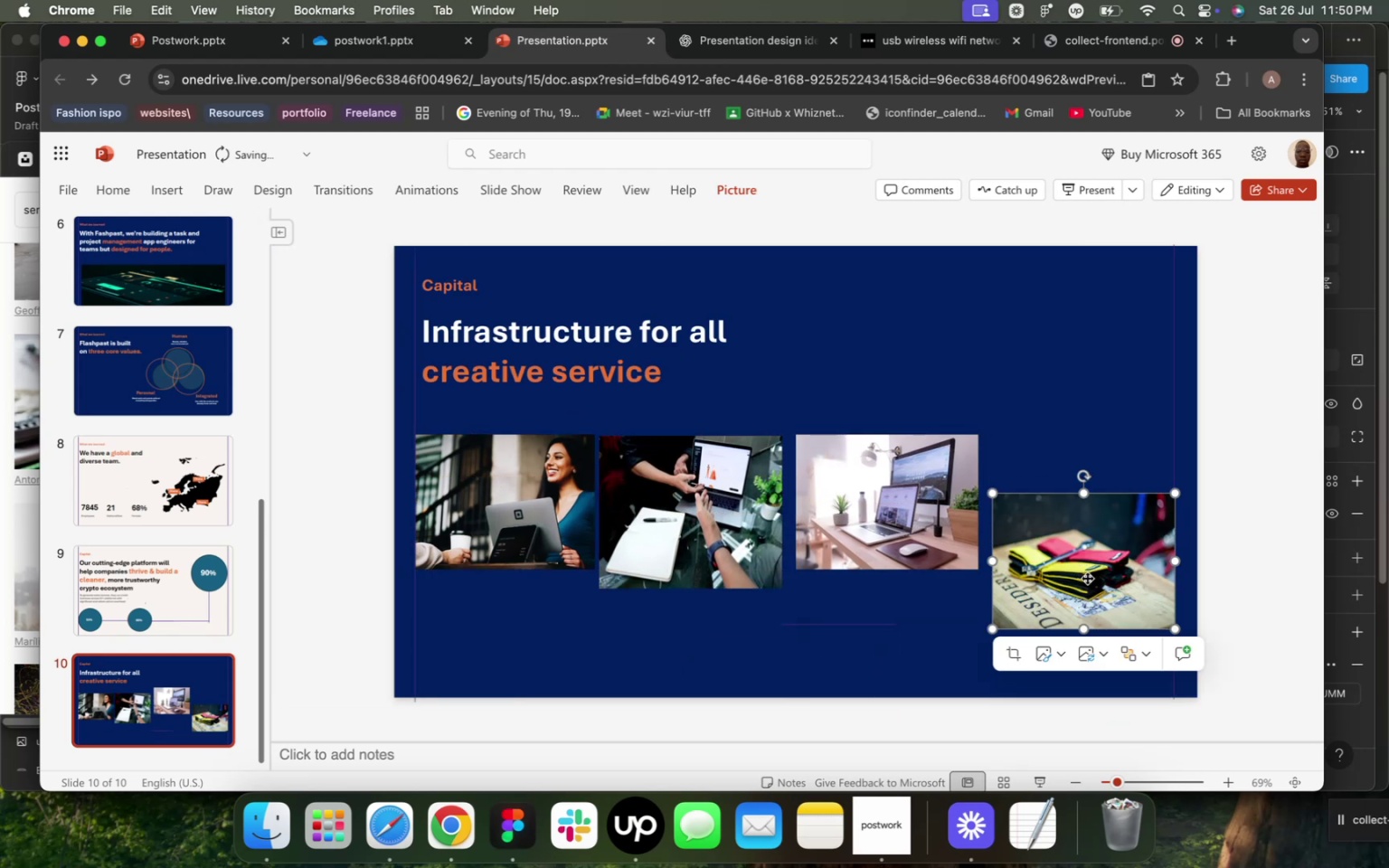 
left_click([1081, 566])
 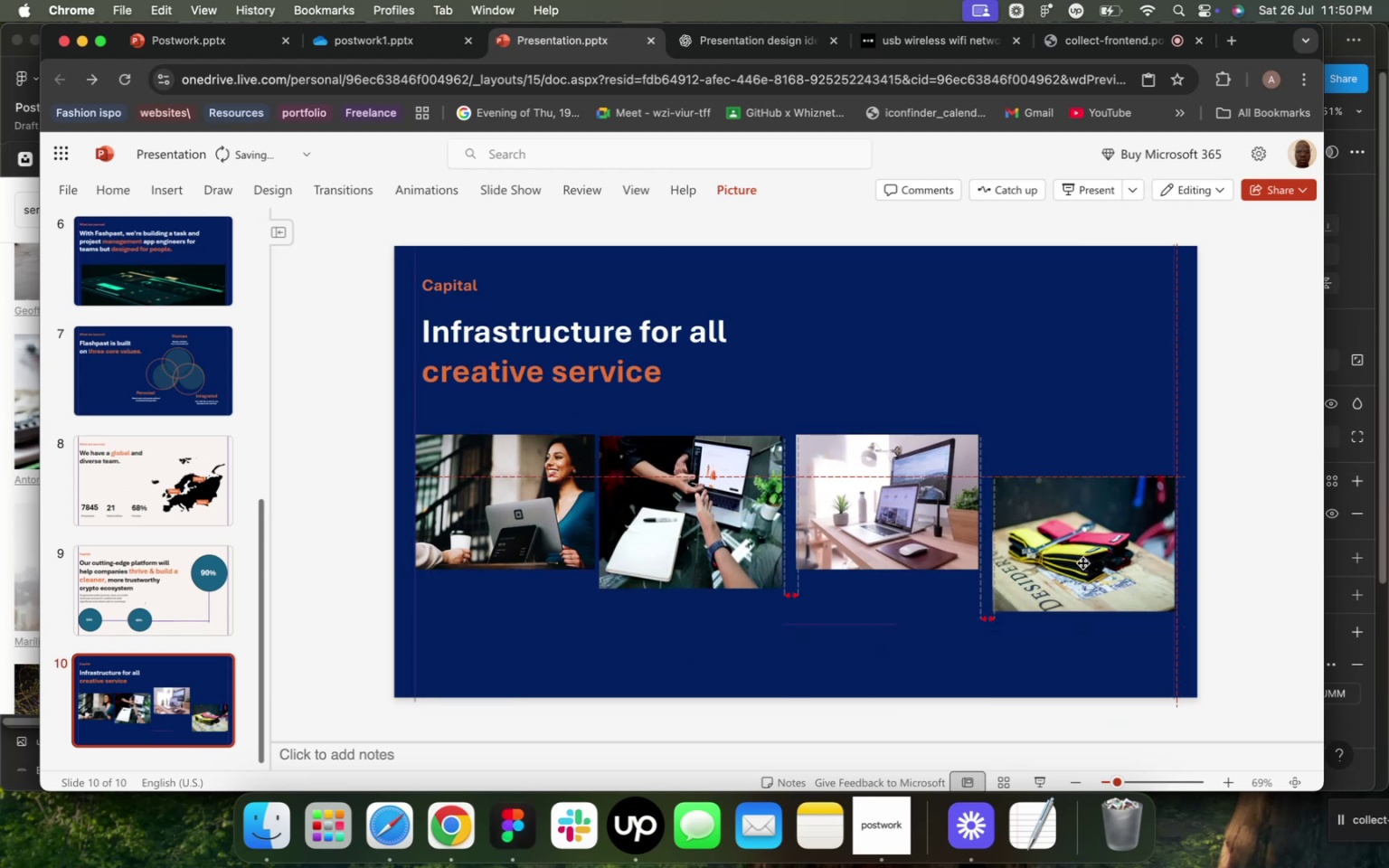 
left_click_drag(start_coordinate=[1089, 581], to_coordinate=[1085, 523])
 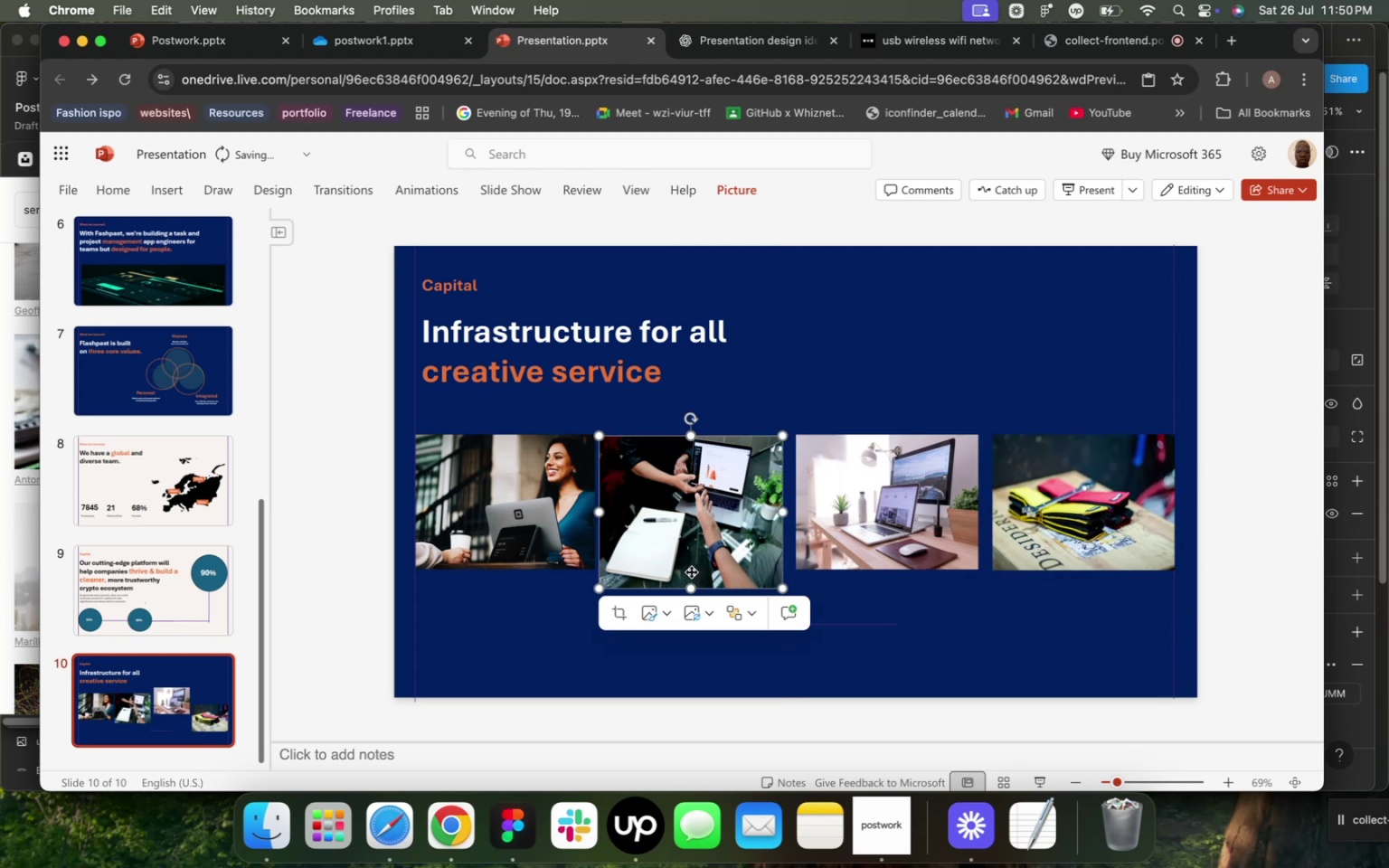 
left_click([691, 564])
 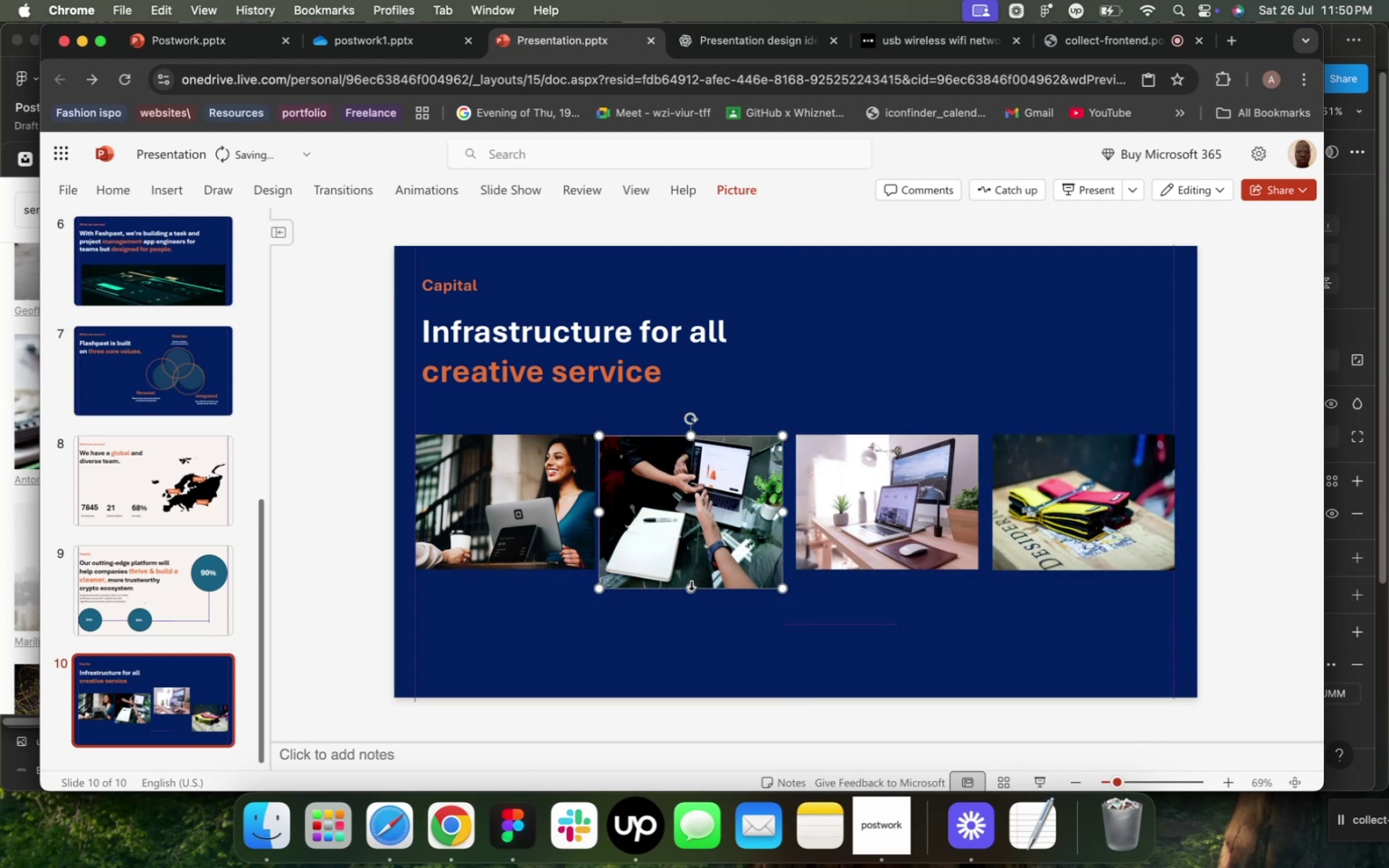 
left_click_drag(start_coordinate=[690, 589], to_coordinate=[690, 573])
 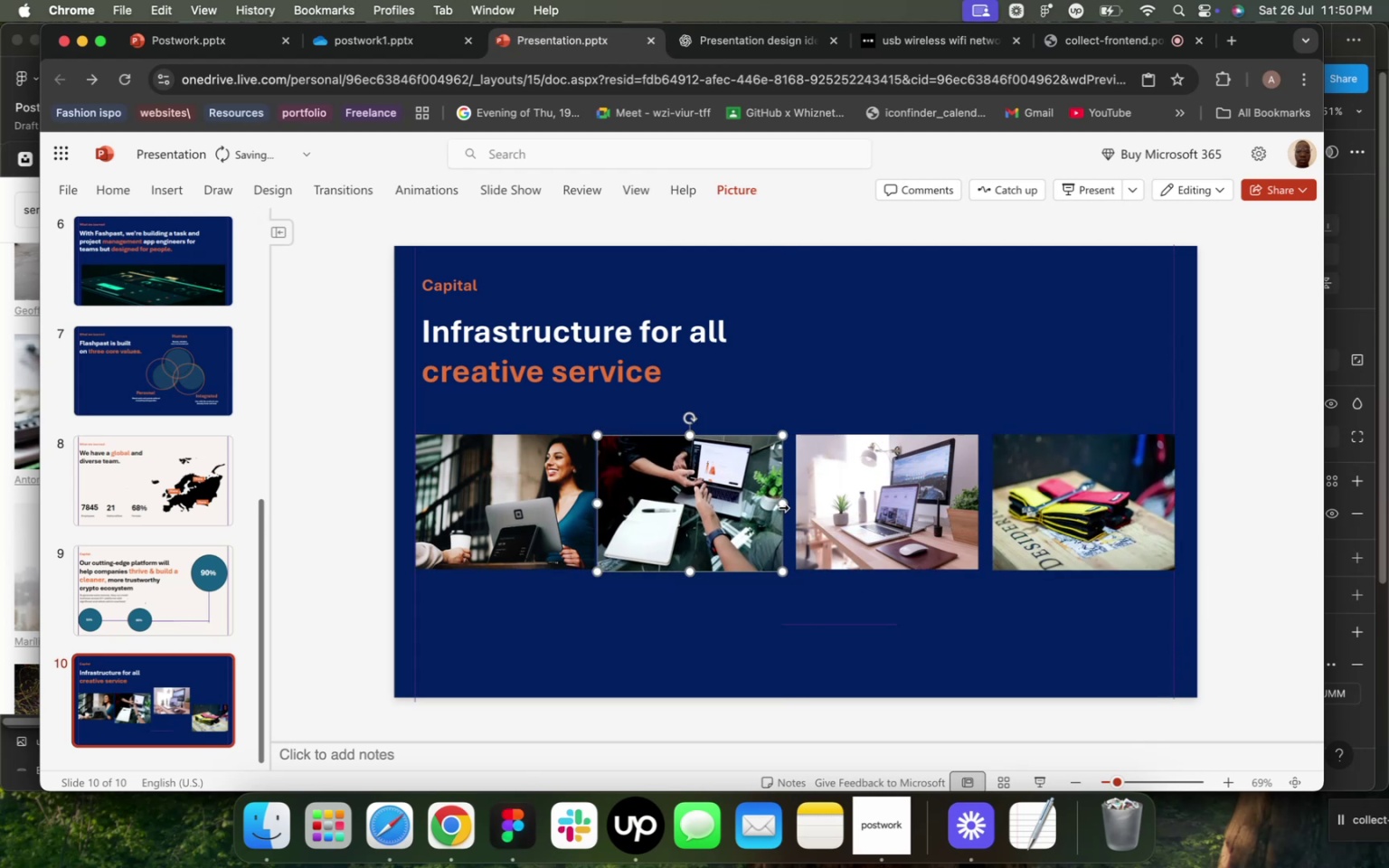 
left_click_drag(start_coordinate=[782, 507], to_coordinate=[772, 507])
 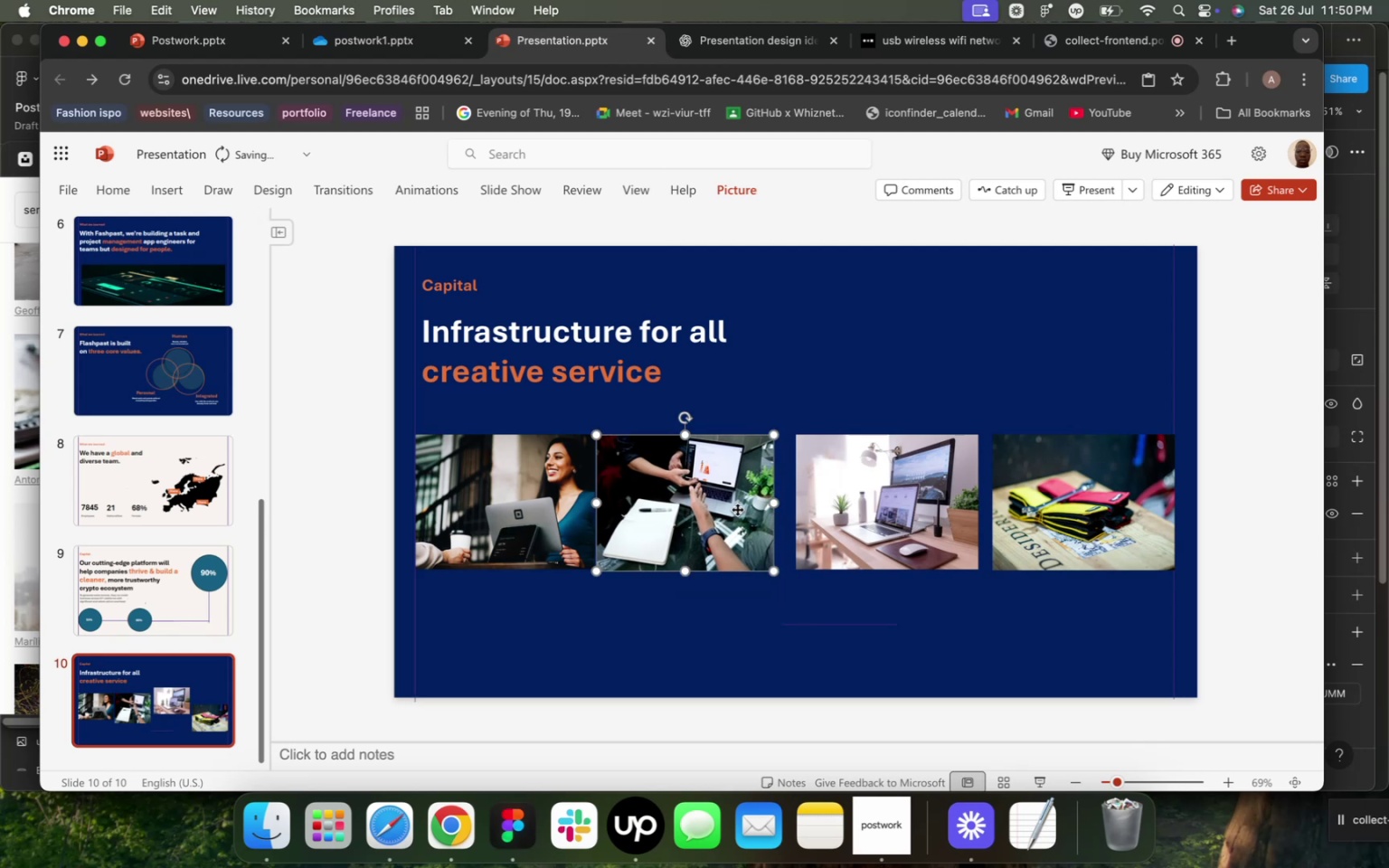 
left_click_drag(start_coordinate=[734, 510], to_coordinate=[740, 508])
 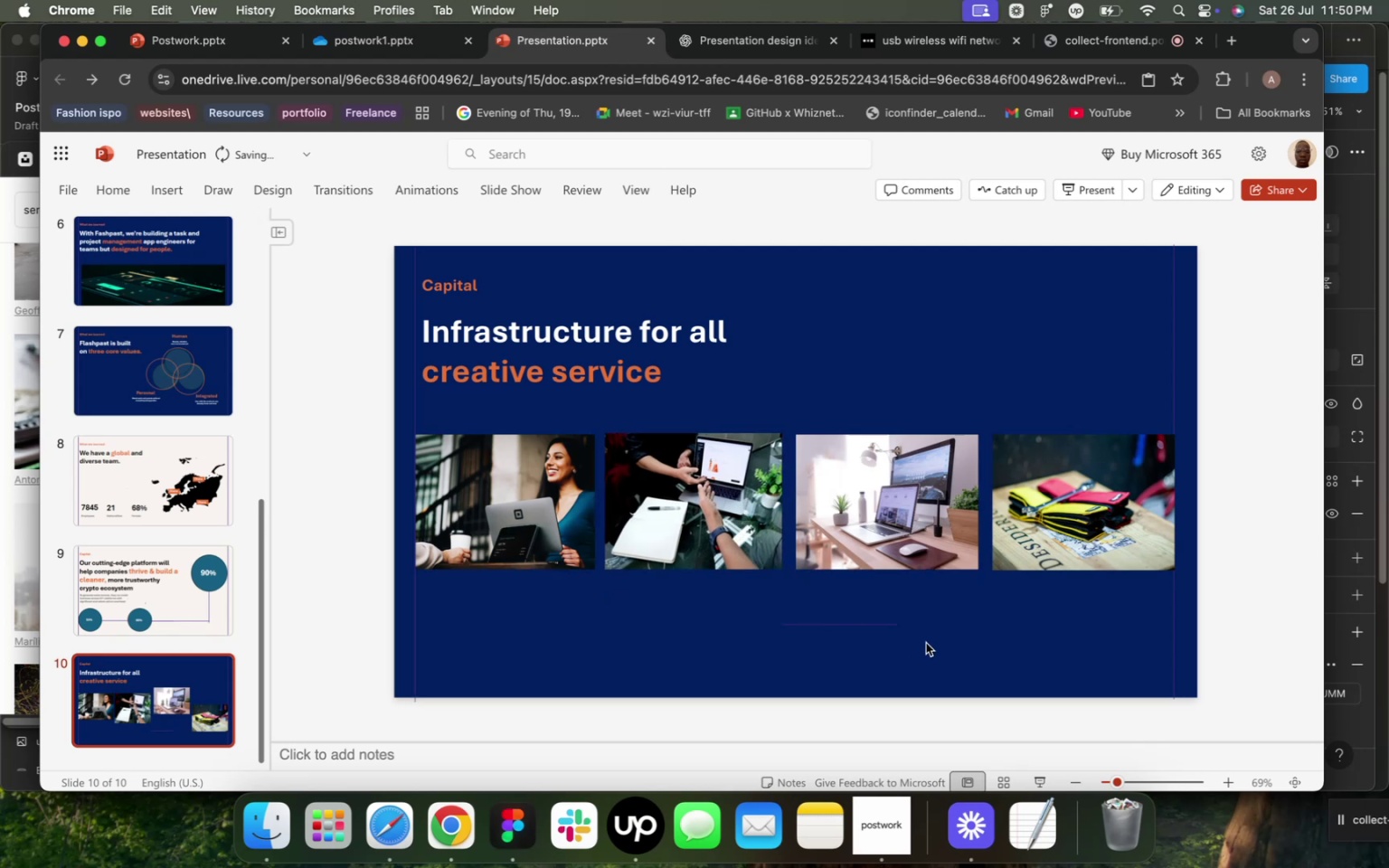 
left_click([926, 643])
 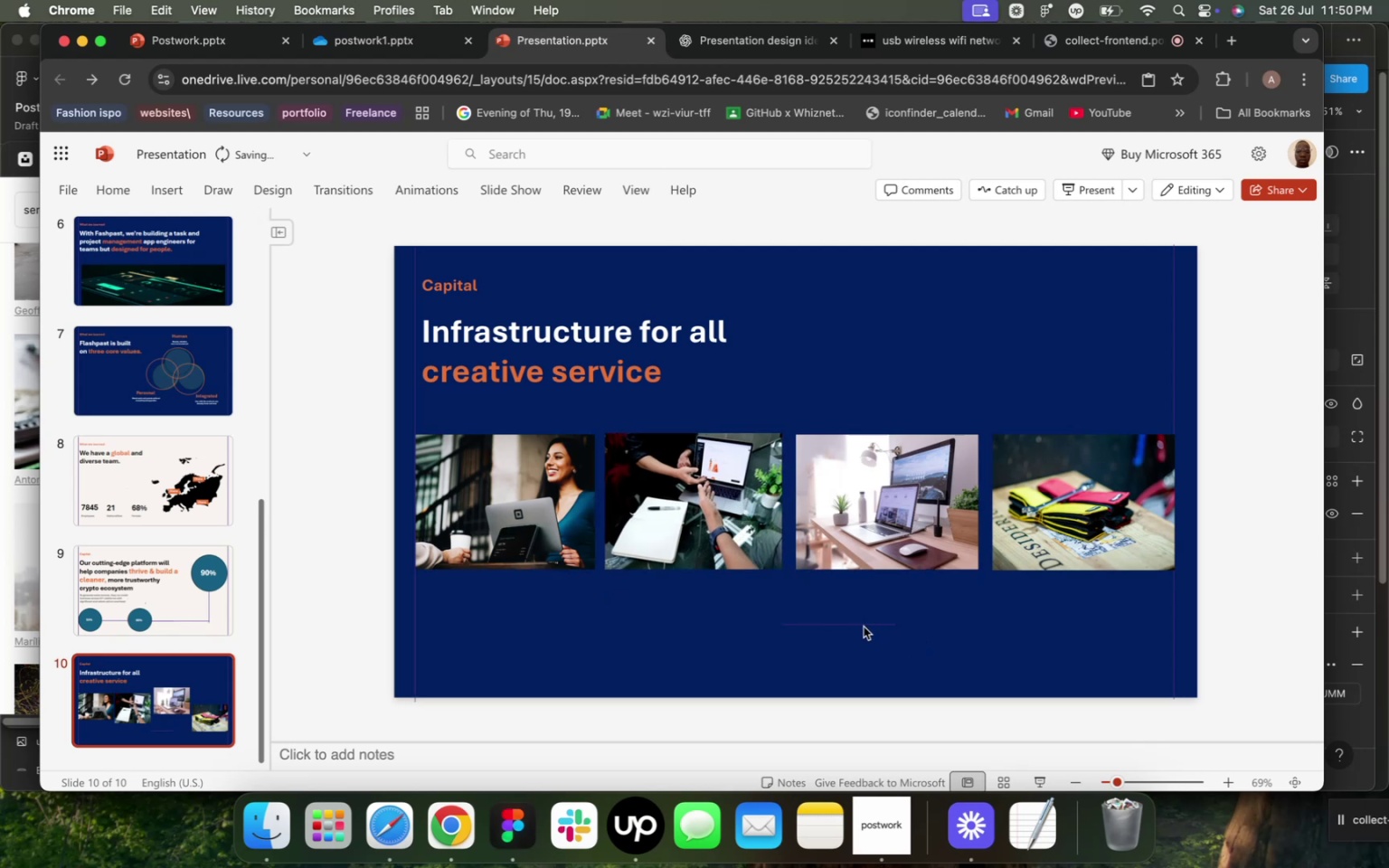 
left_click_drag(start_coordinate=[862, 622], to_coordinate=[868, 644])
 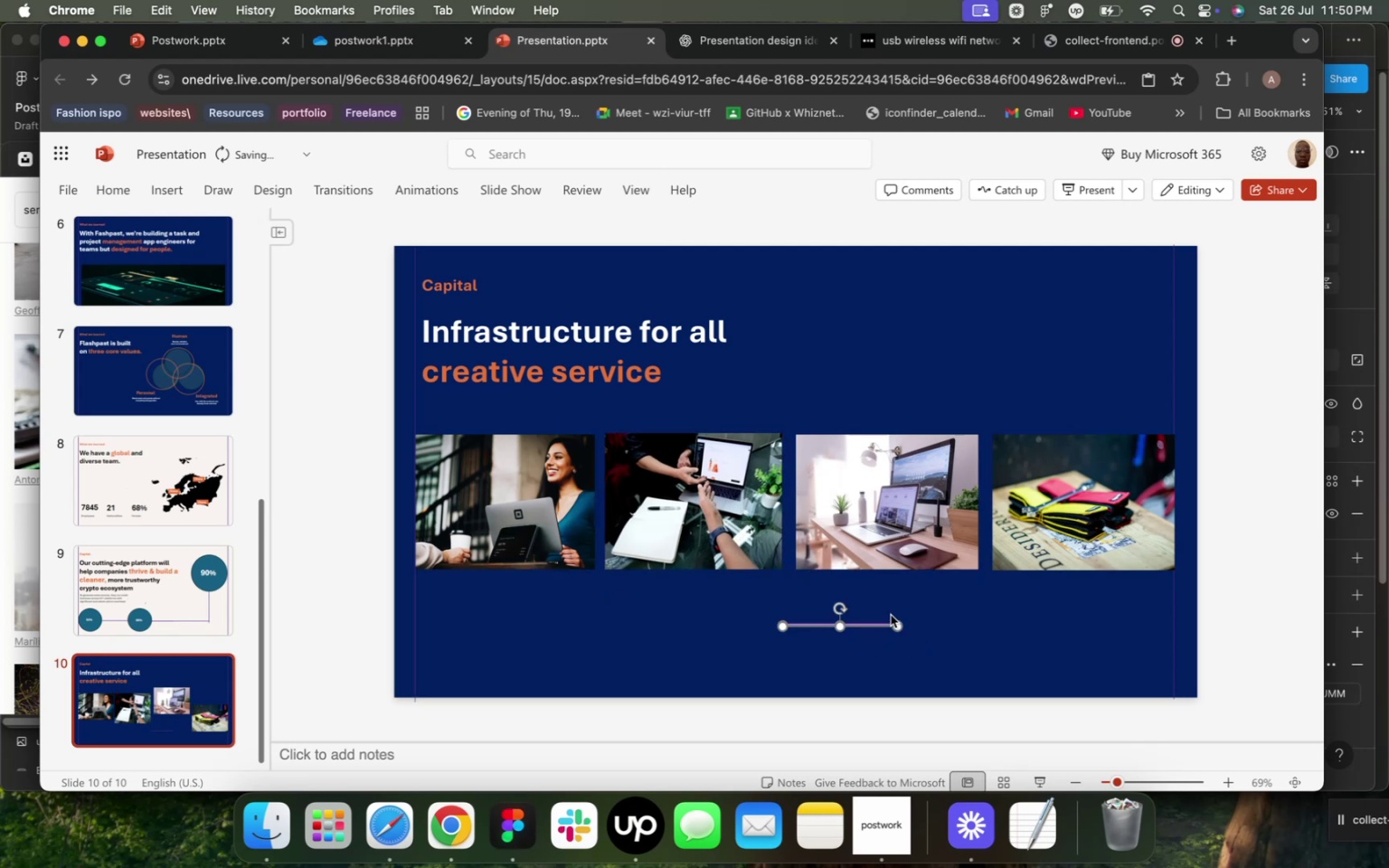 
key(Backspace)
 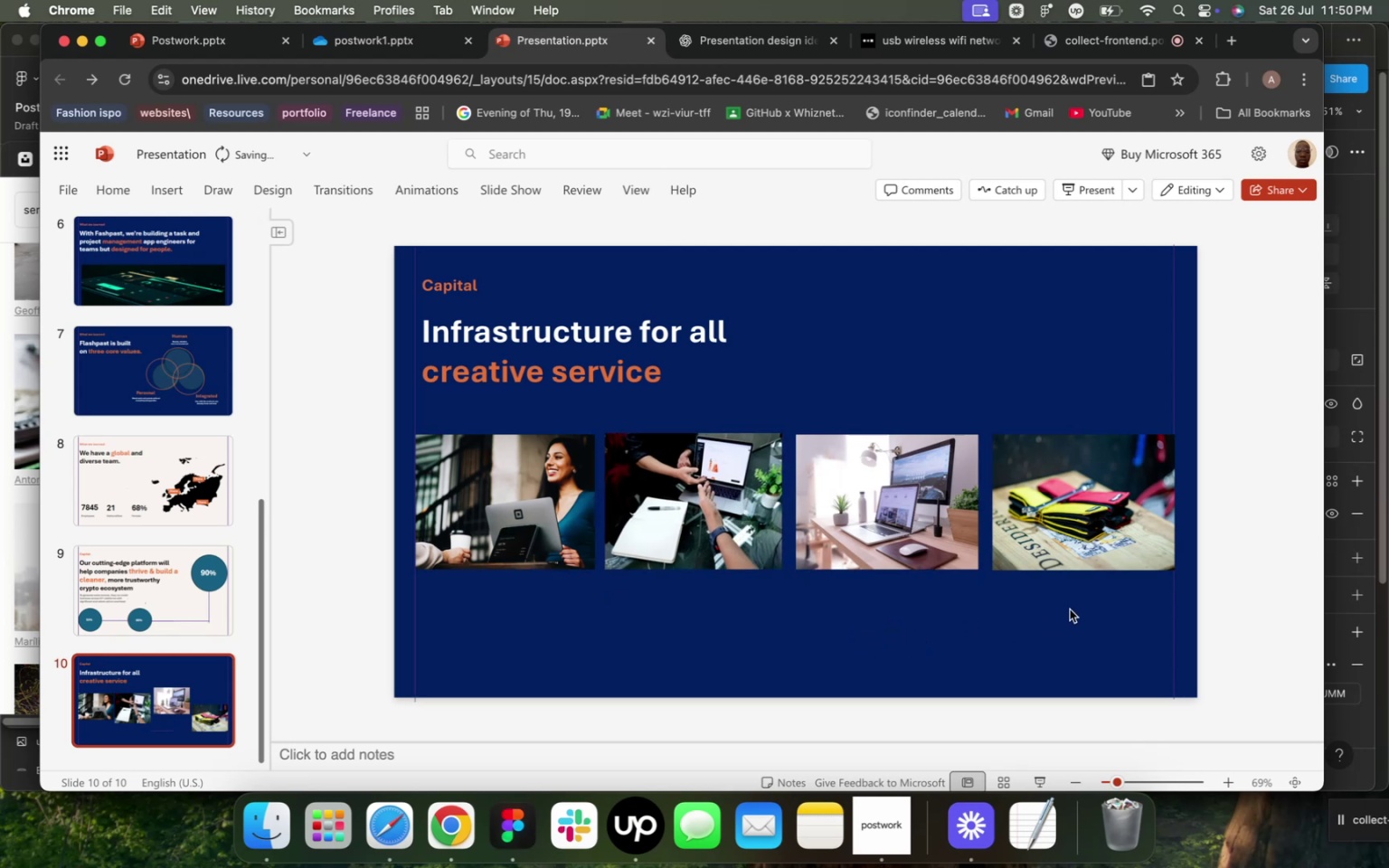 
left_click_drag(start_coordinate=[1068, 610], to_coordinate=[484, 455])
 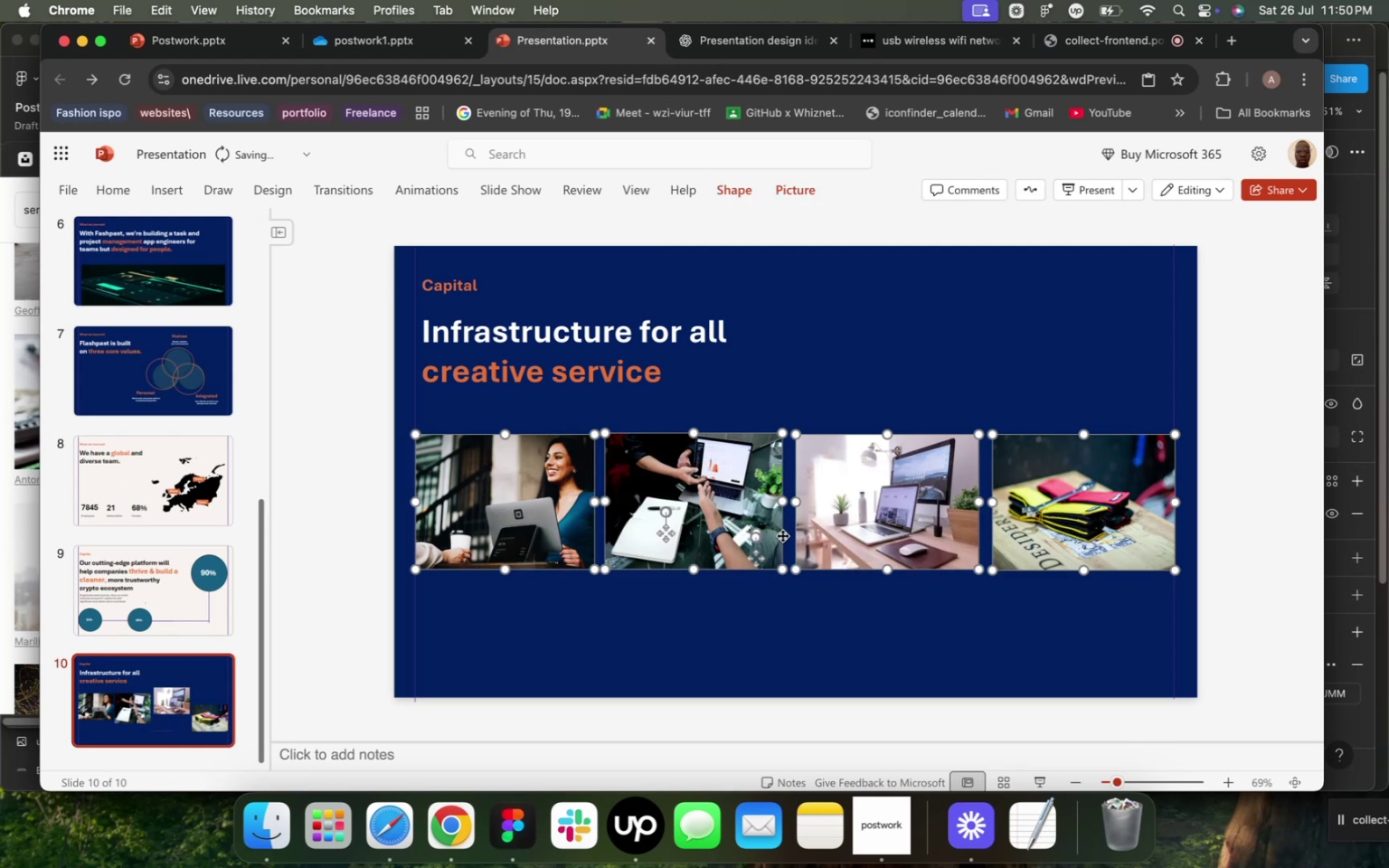 
left_click_drag(start_coordinate=[781, 533], to_coordinate=[787, 619])
 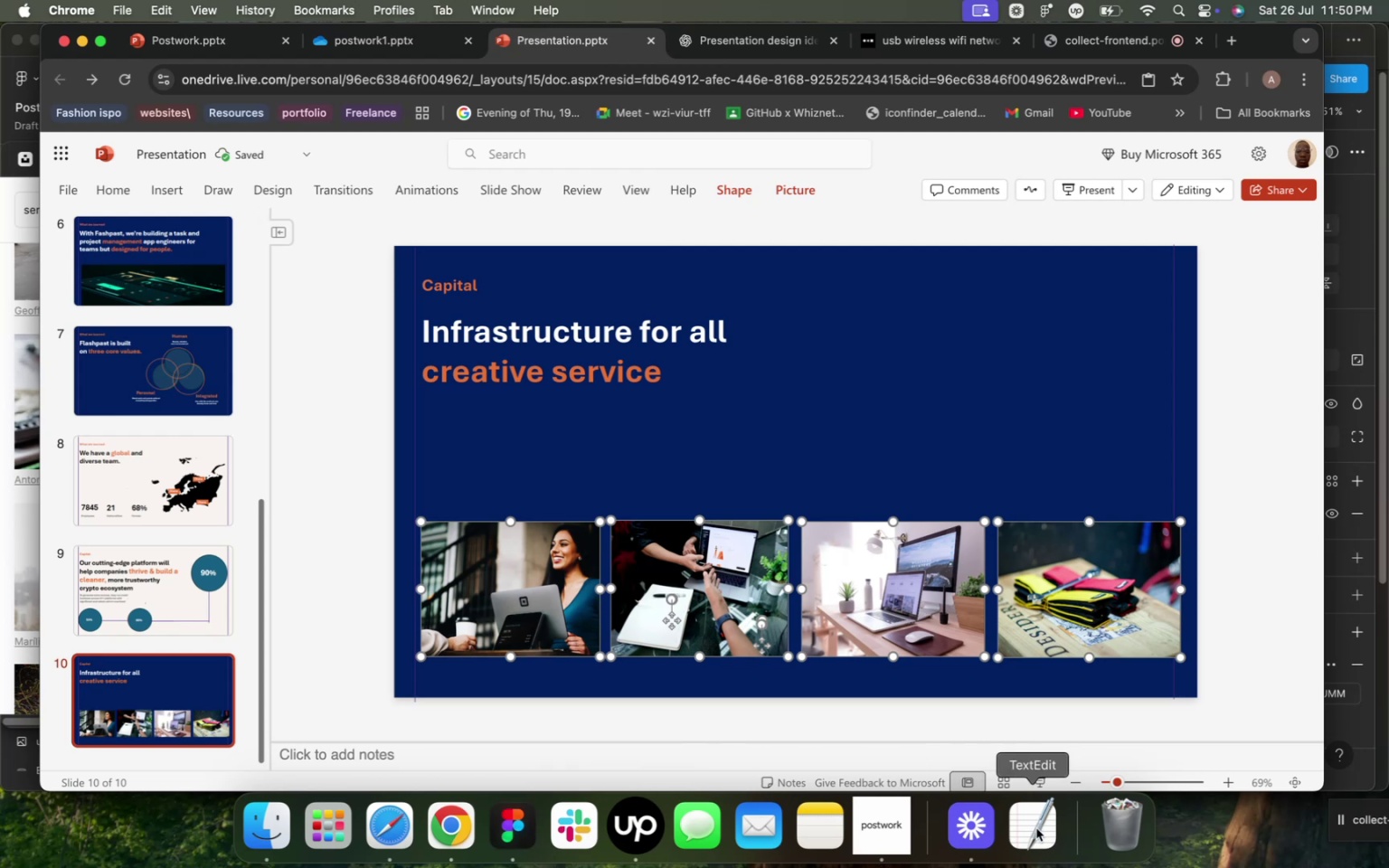 
wait(5.15)
 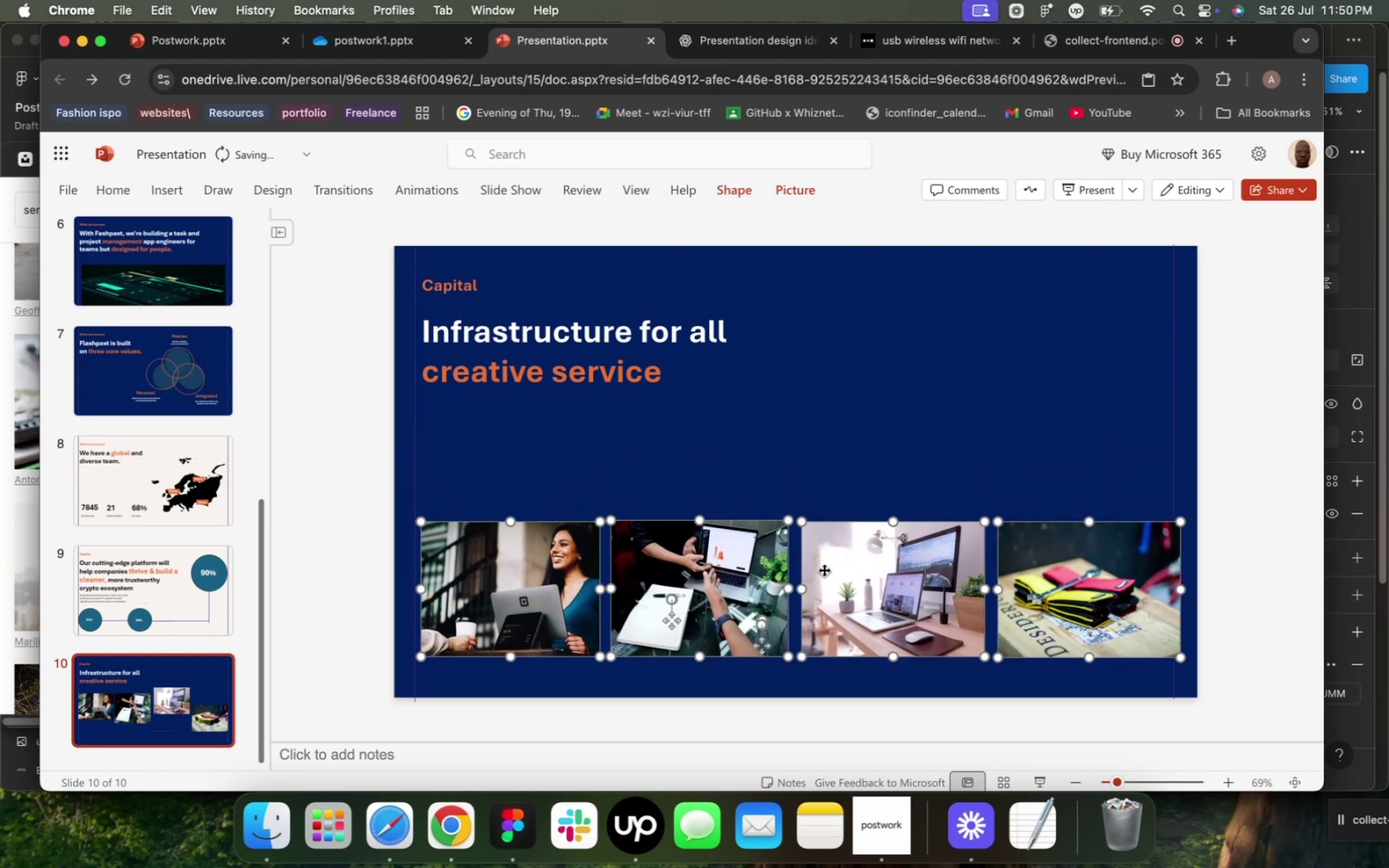 
left_click([890, 826])
 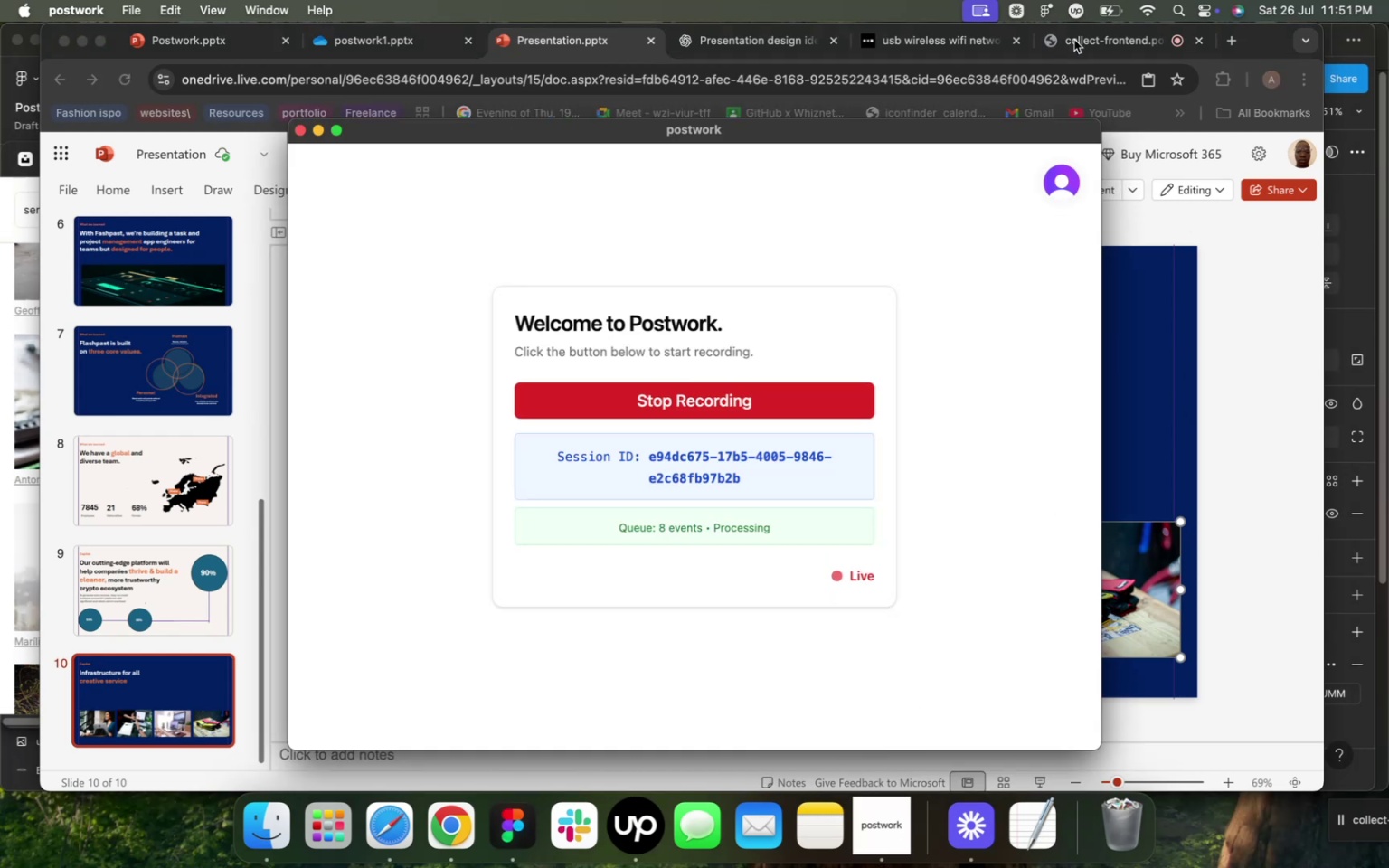 
left_click([1092, 43])
 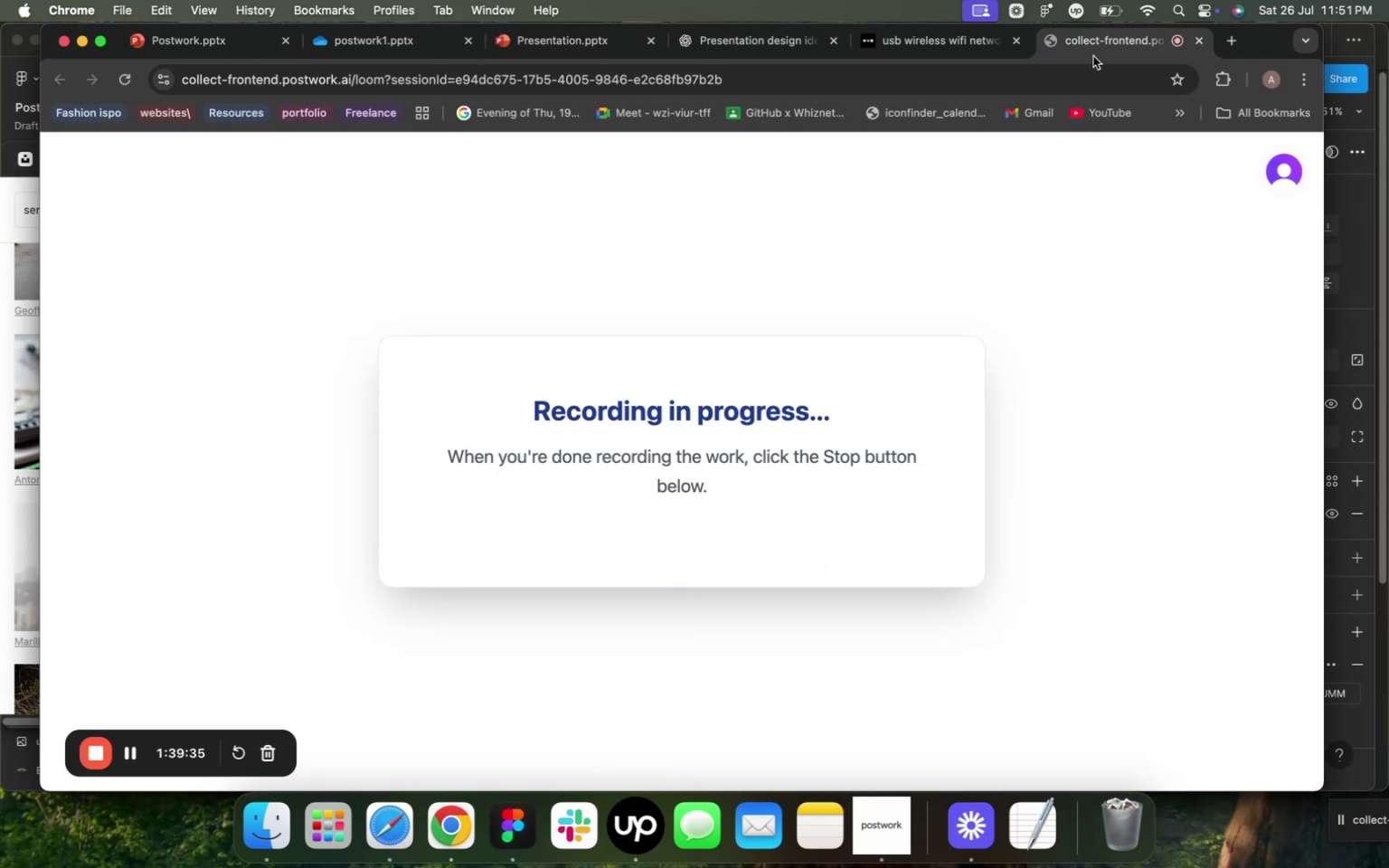 
mouse_move([1073, 45])
 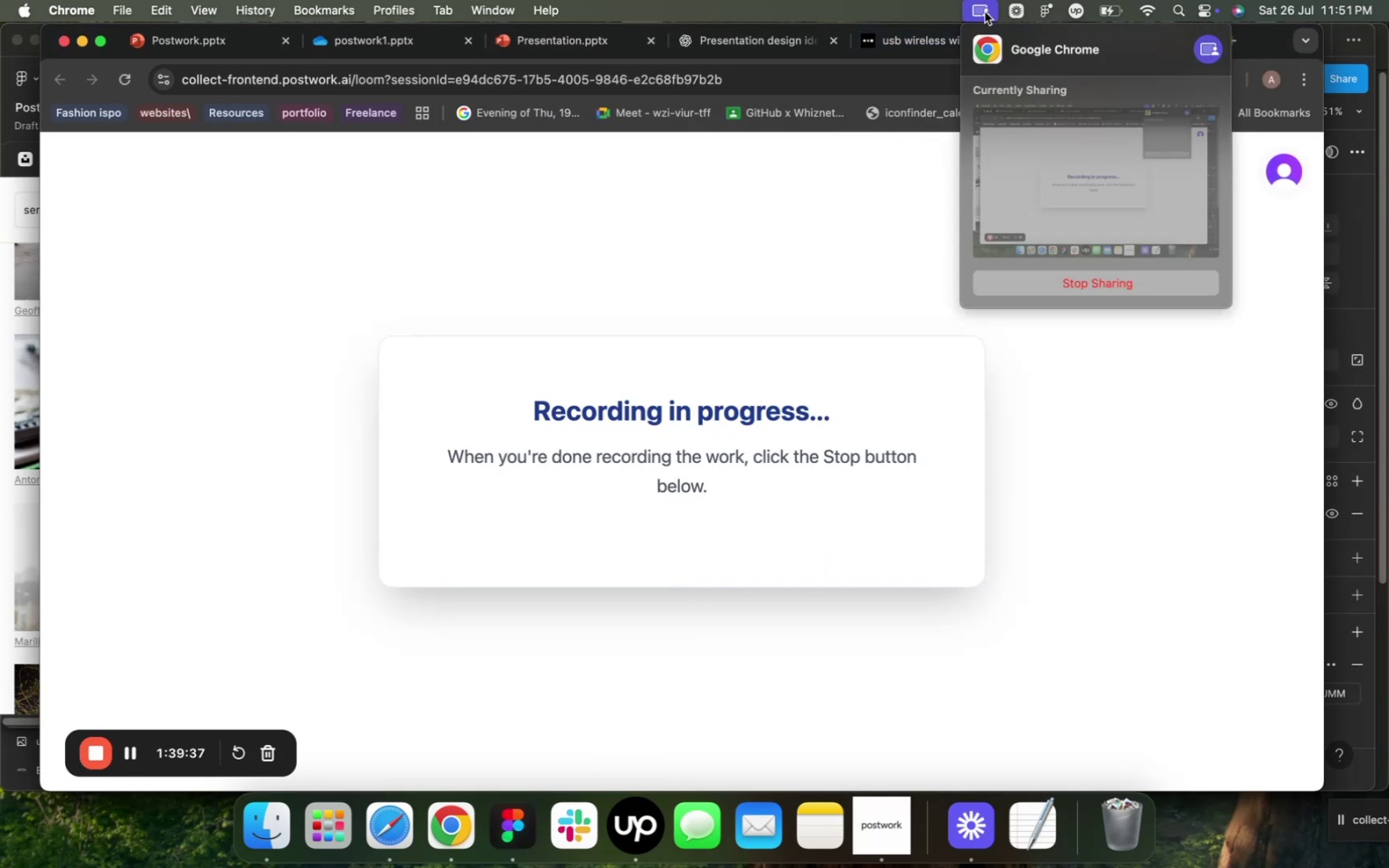 
left_click([985, 12])
 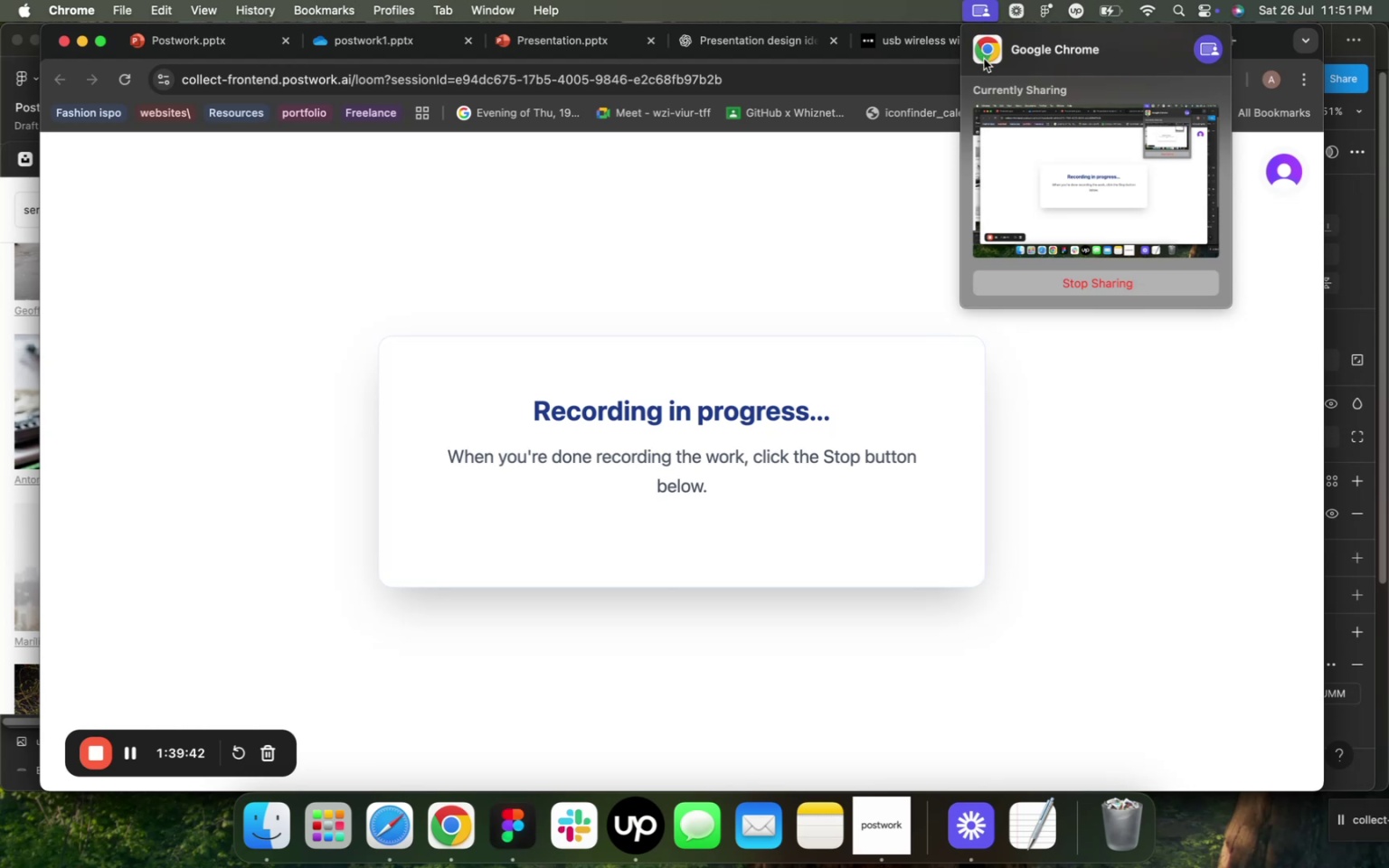 
wait(9.68)
 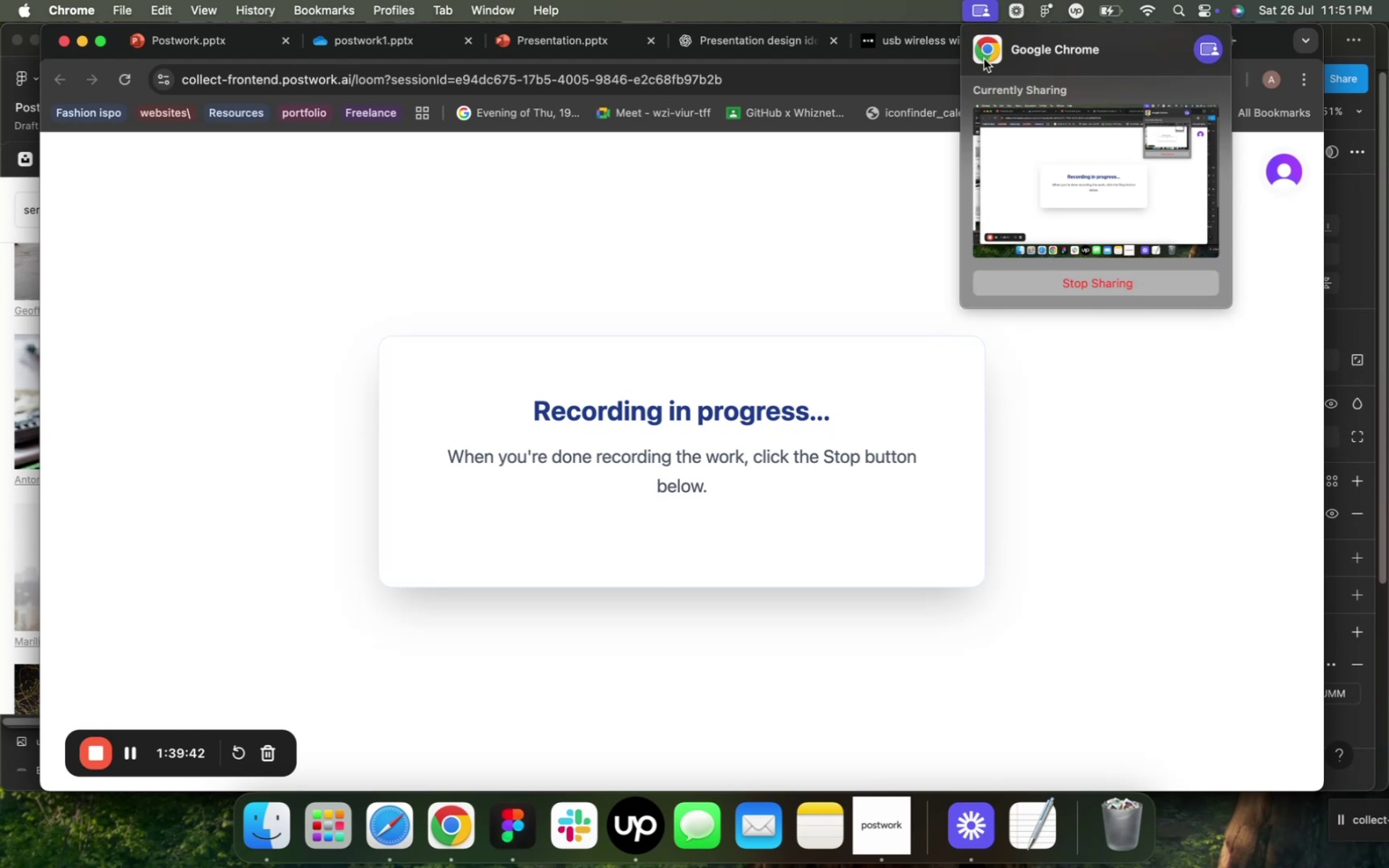 
left_click([555, 42])
 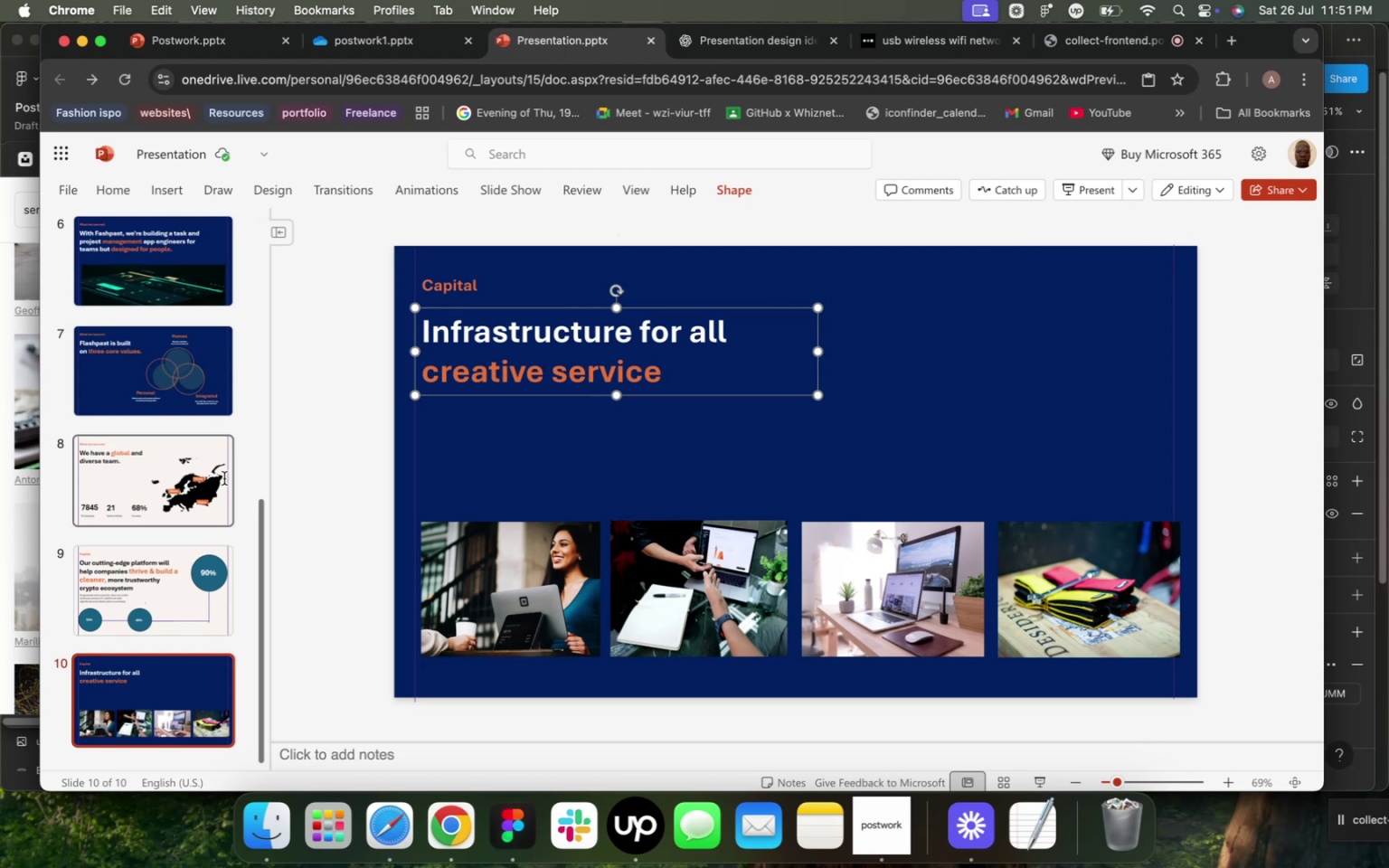 
left_click([183, 470])
 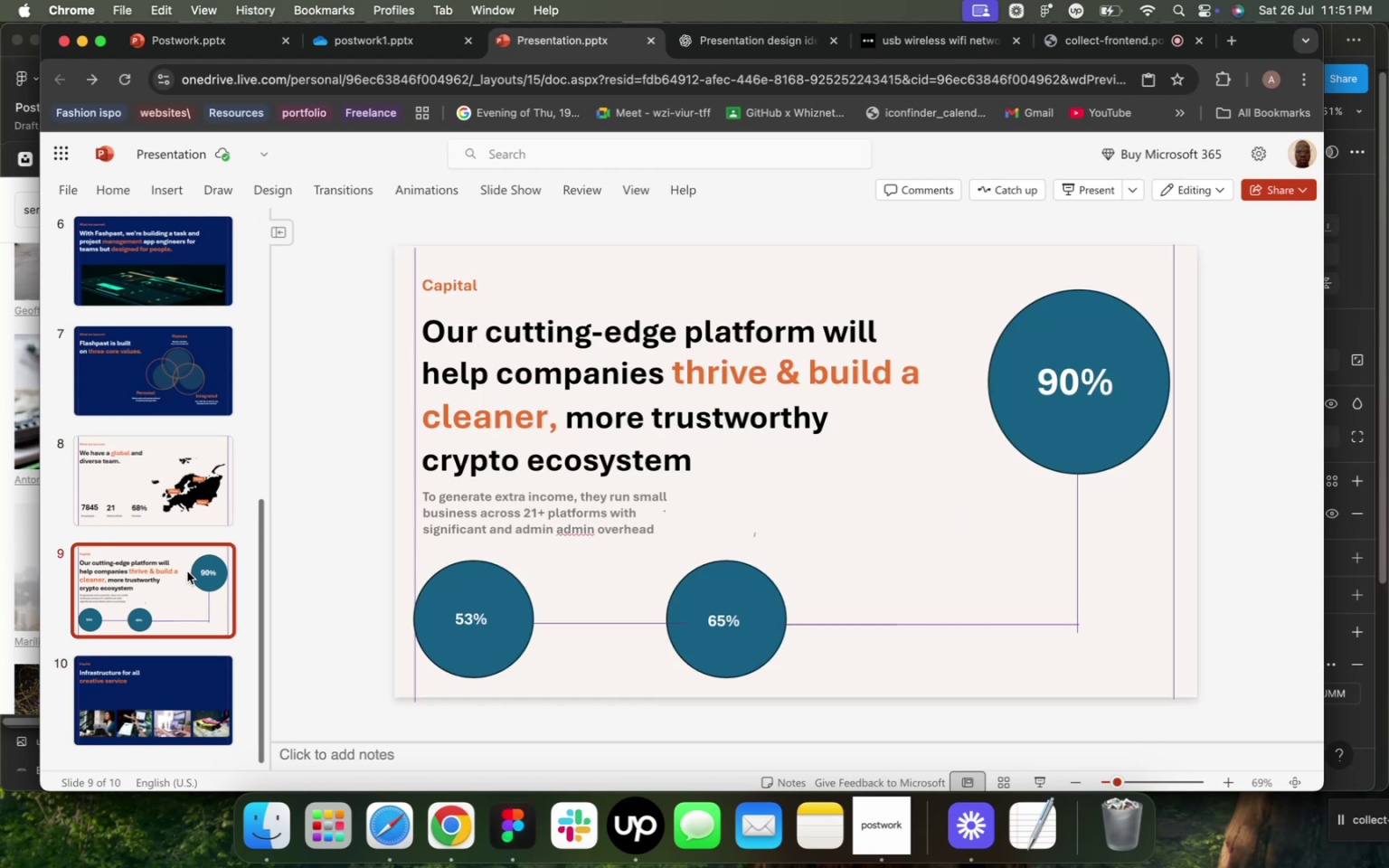 
left_click([188, 579])
 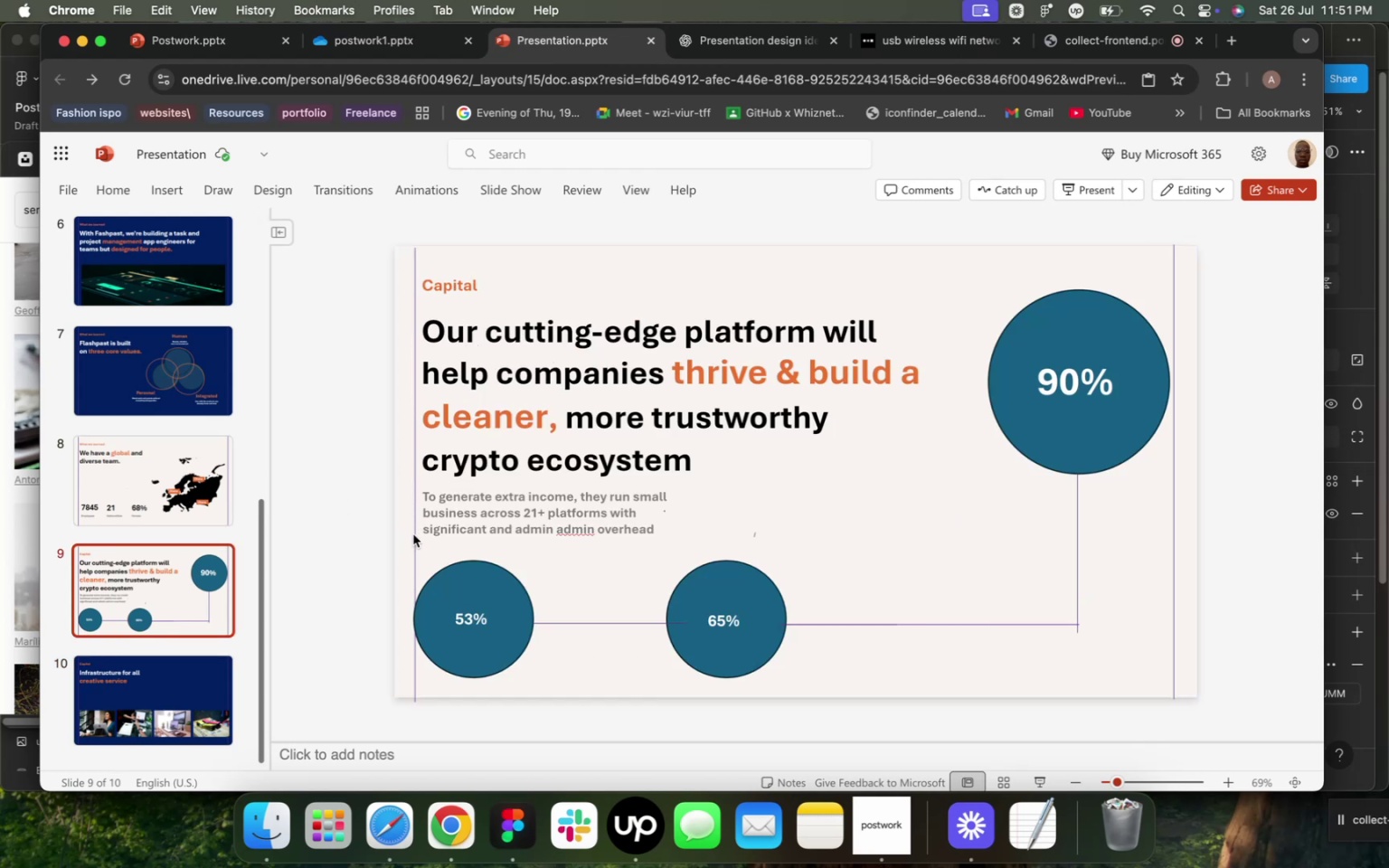 
left_click([413, 534])
 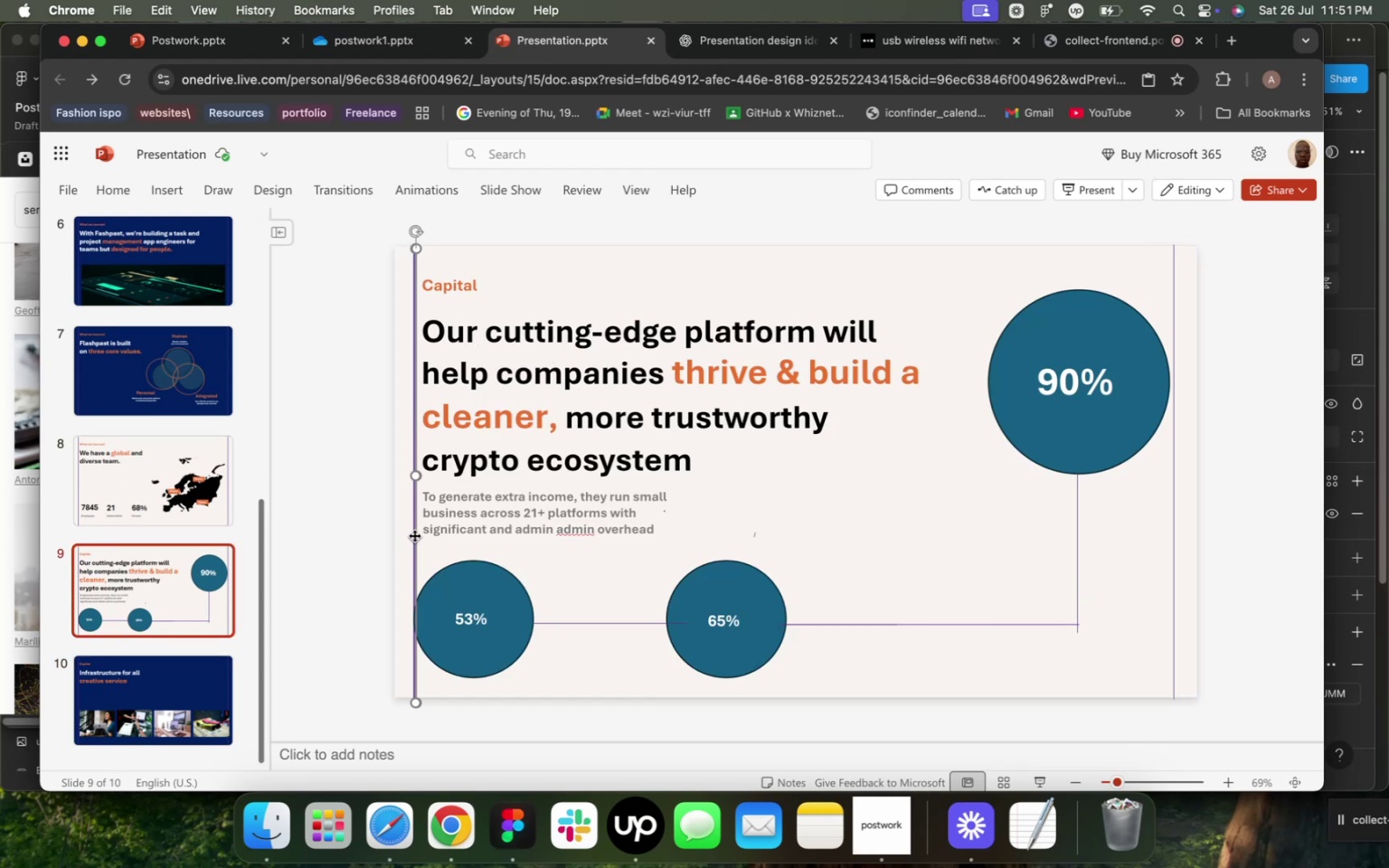 
left_click([414, 535])
 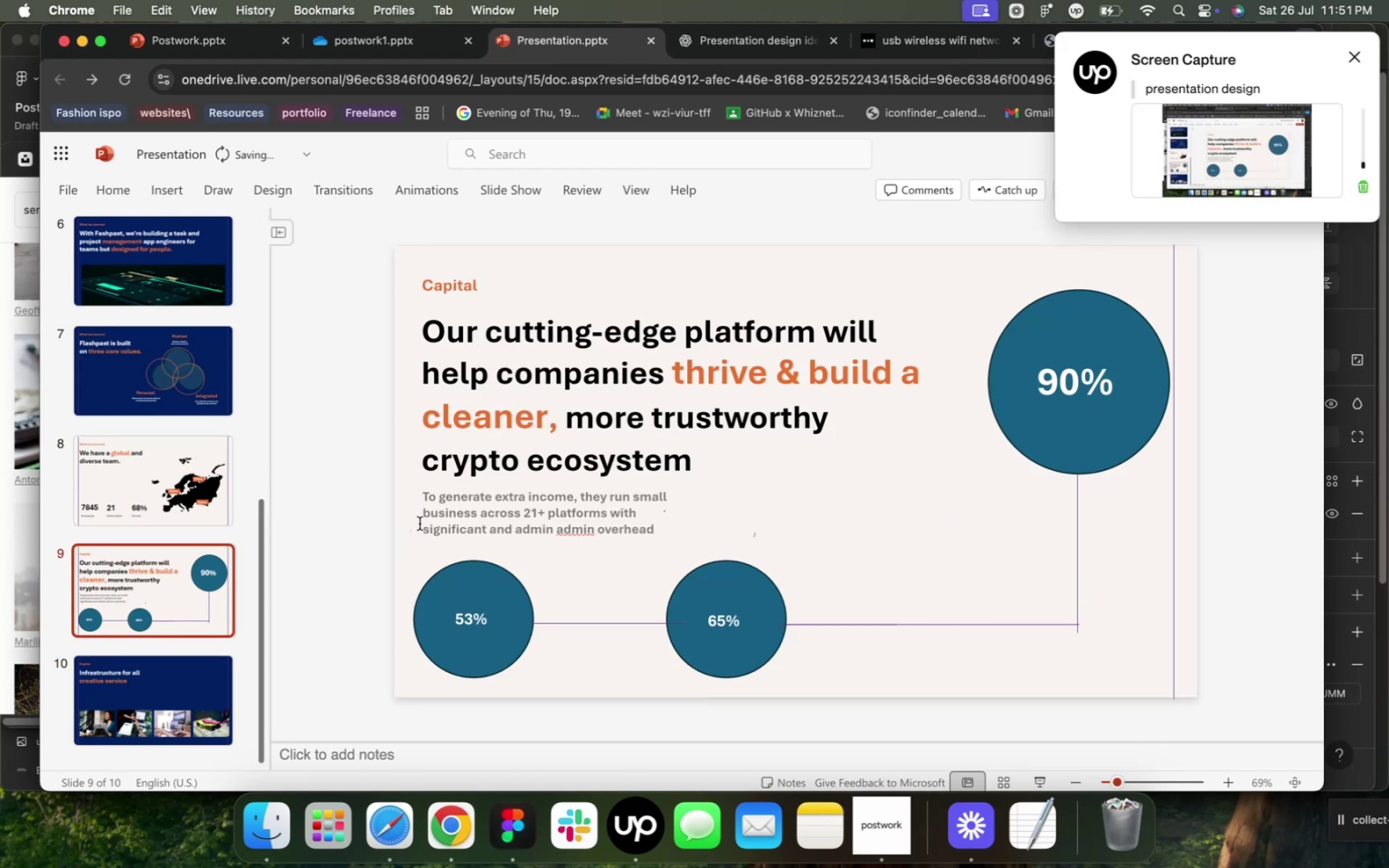 
key(Backspace)
 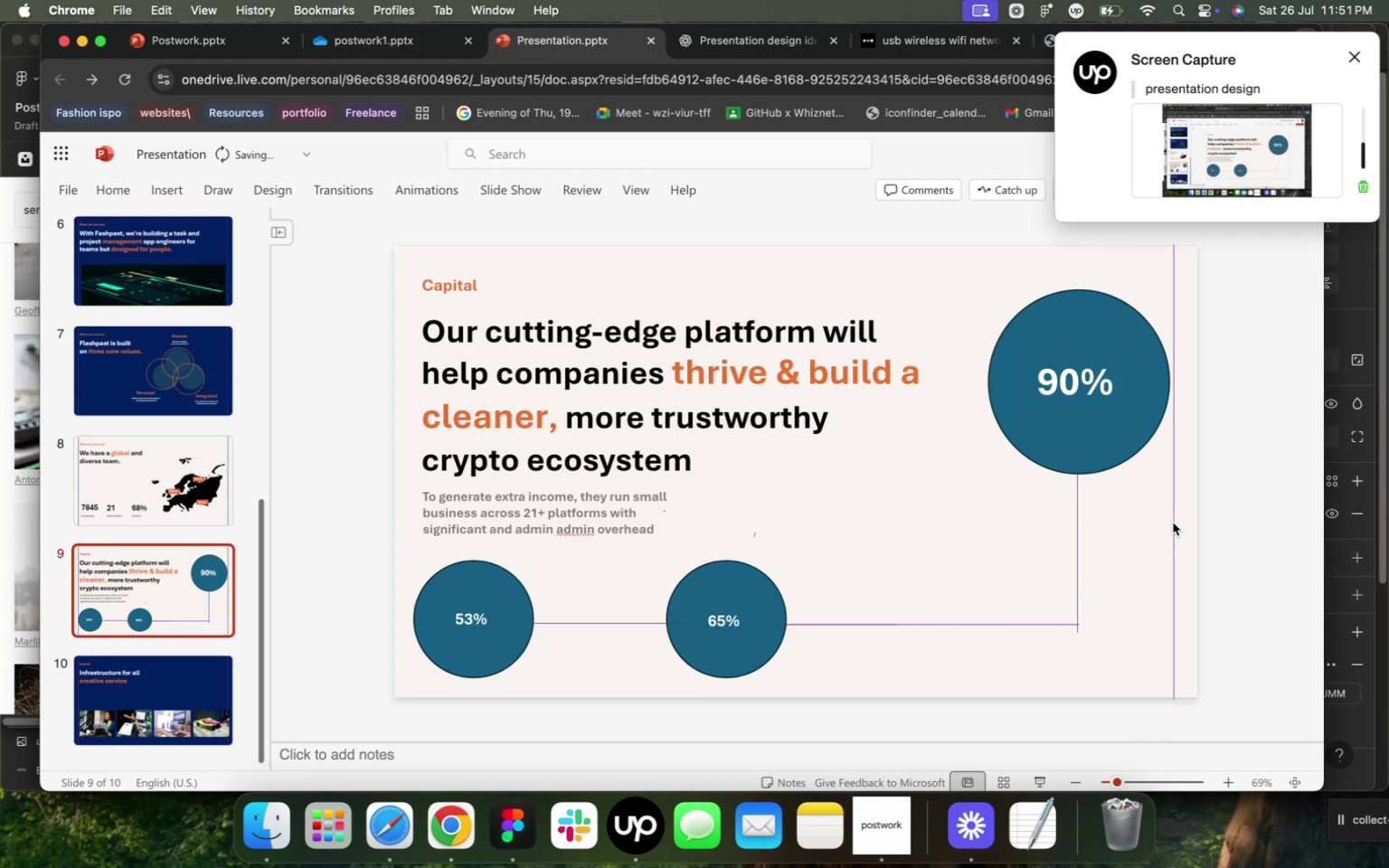 
left_click([1174, 523])
 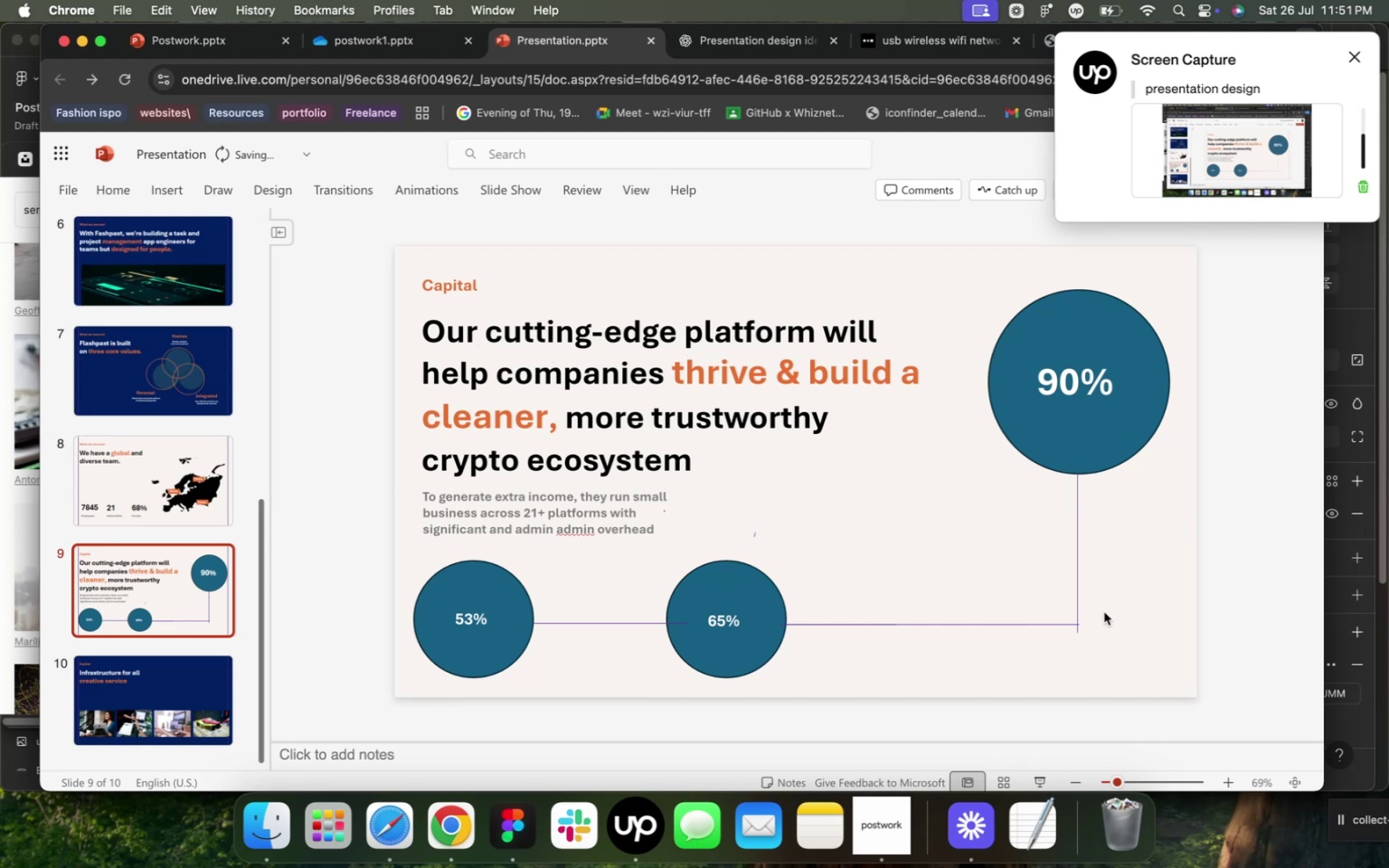 
key(Backspace)
 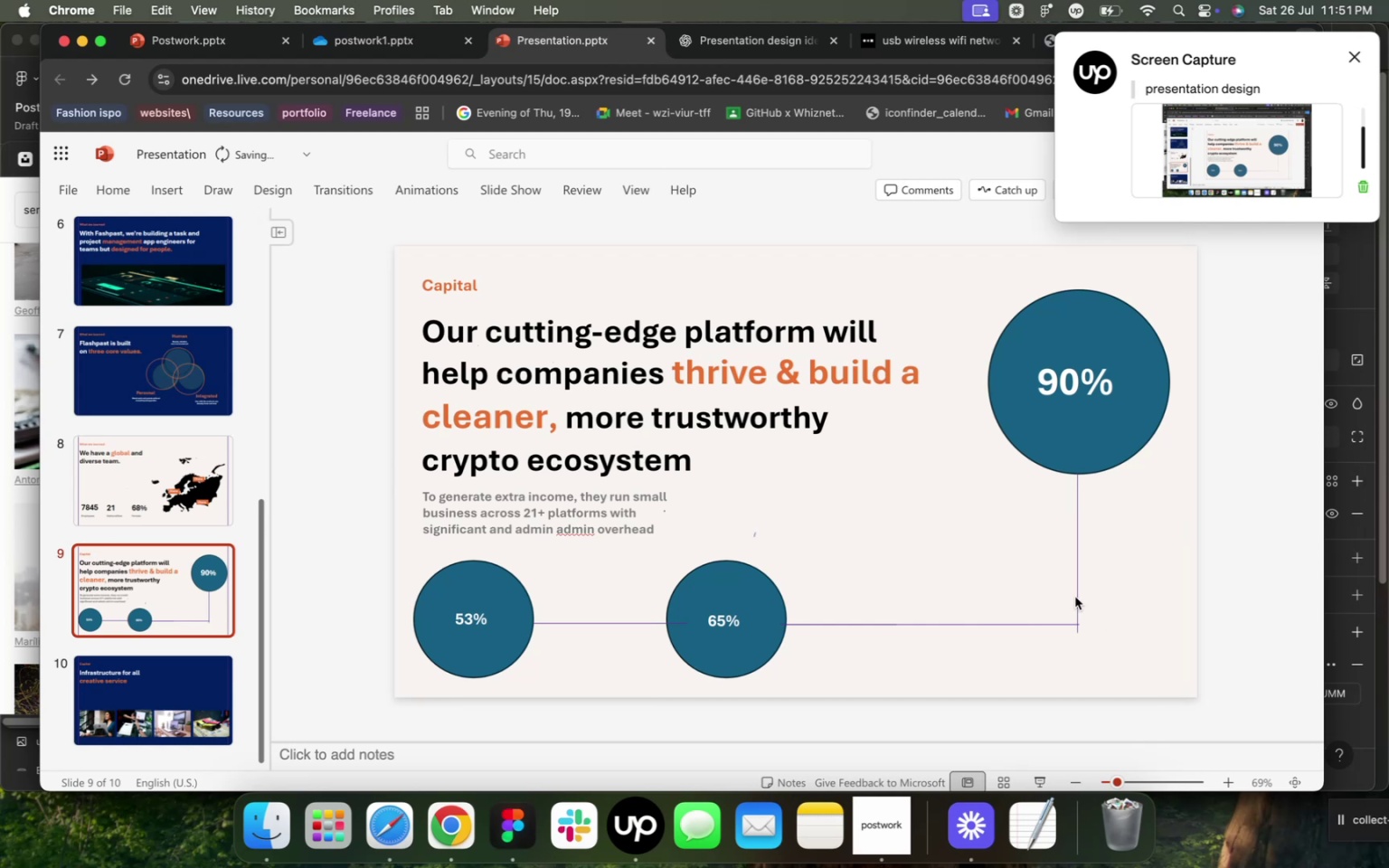 
left_click([1073, 597])
 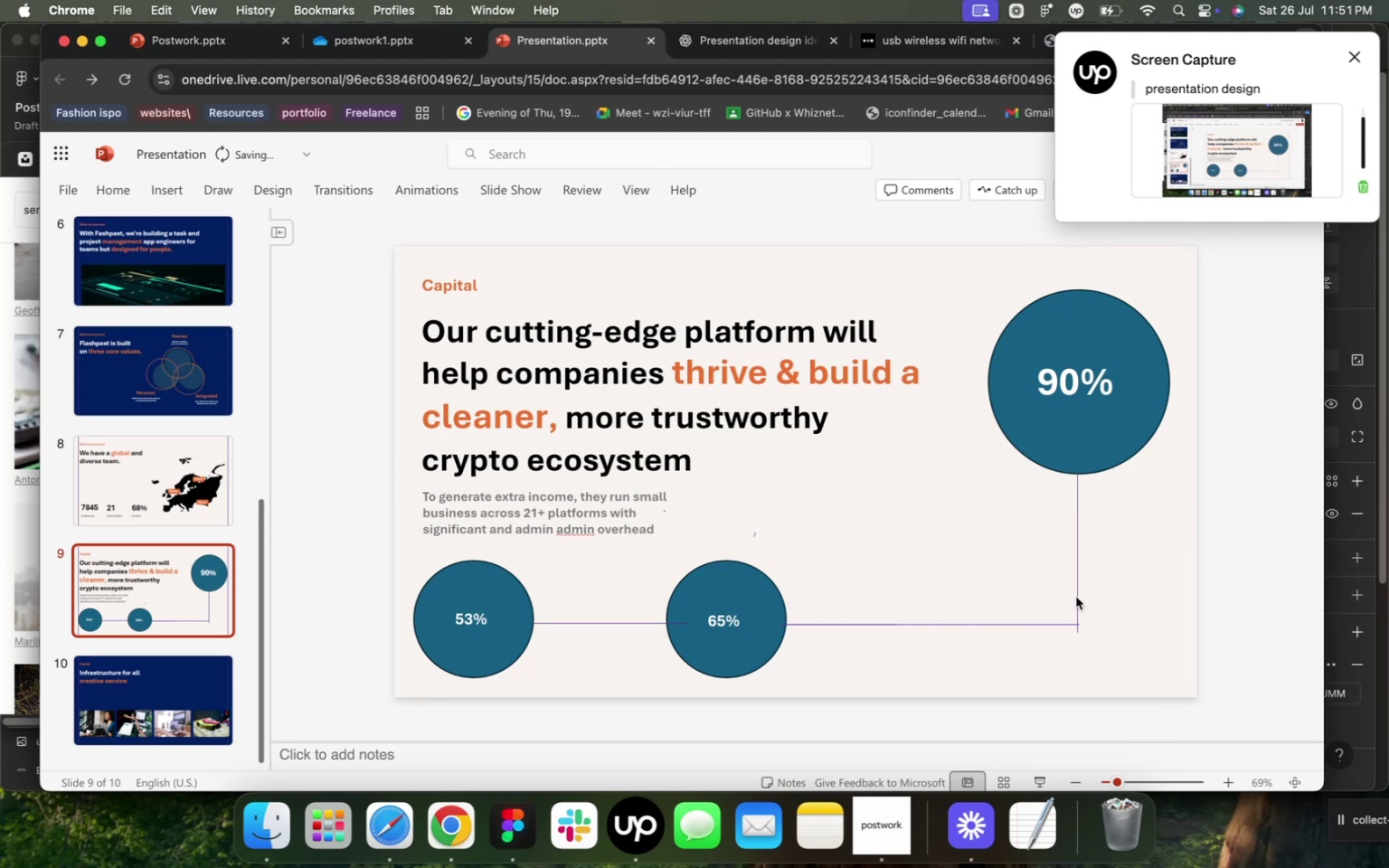 
left_click([1076, 597])
 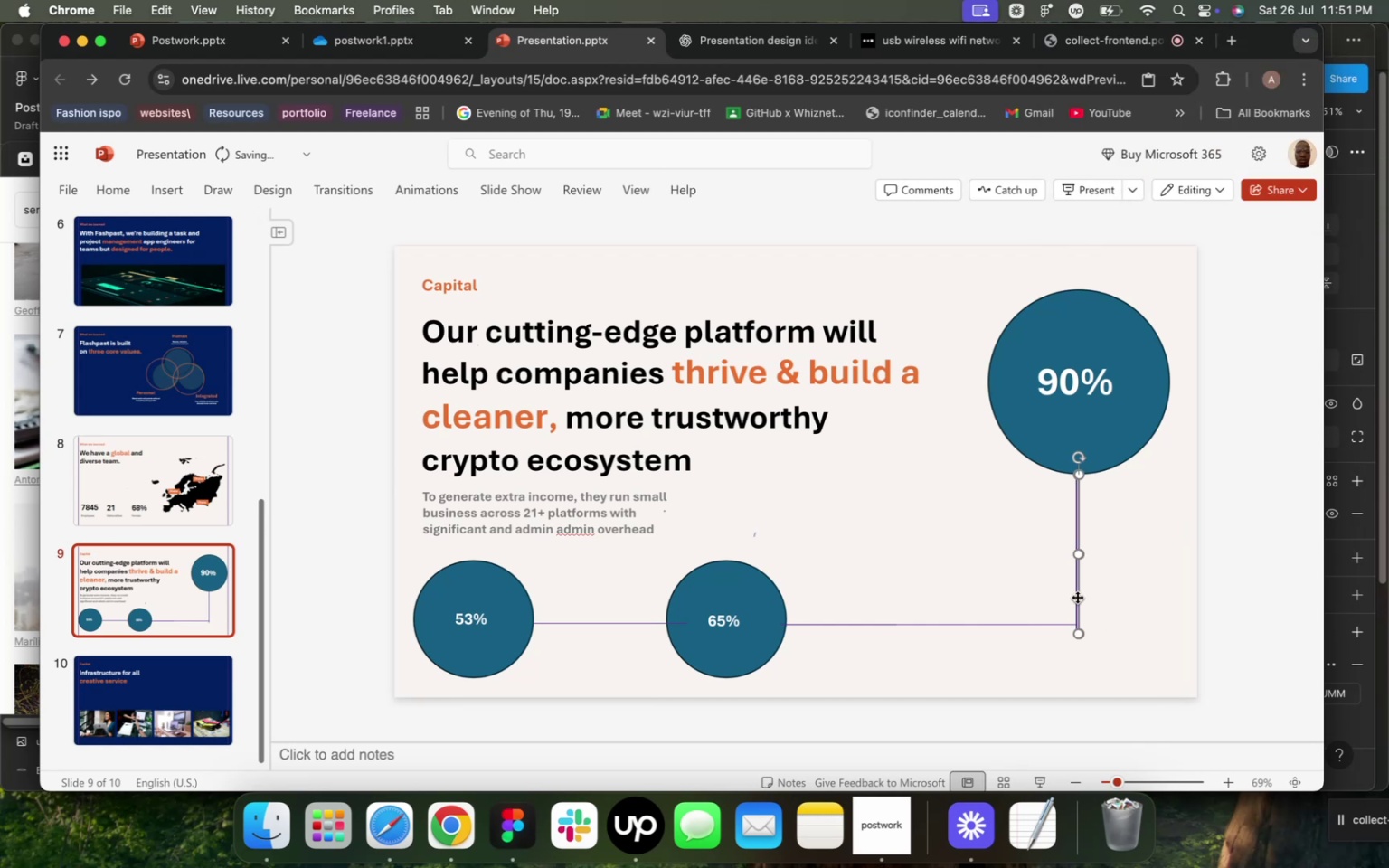 
left_click([1077, 597])
 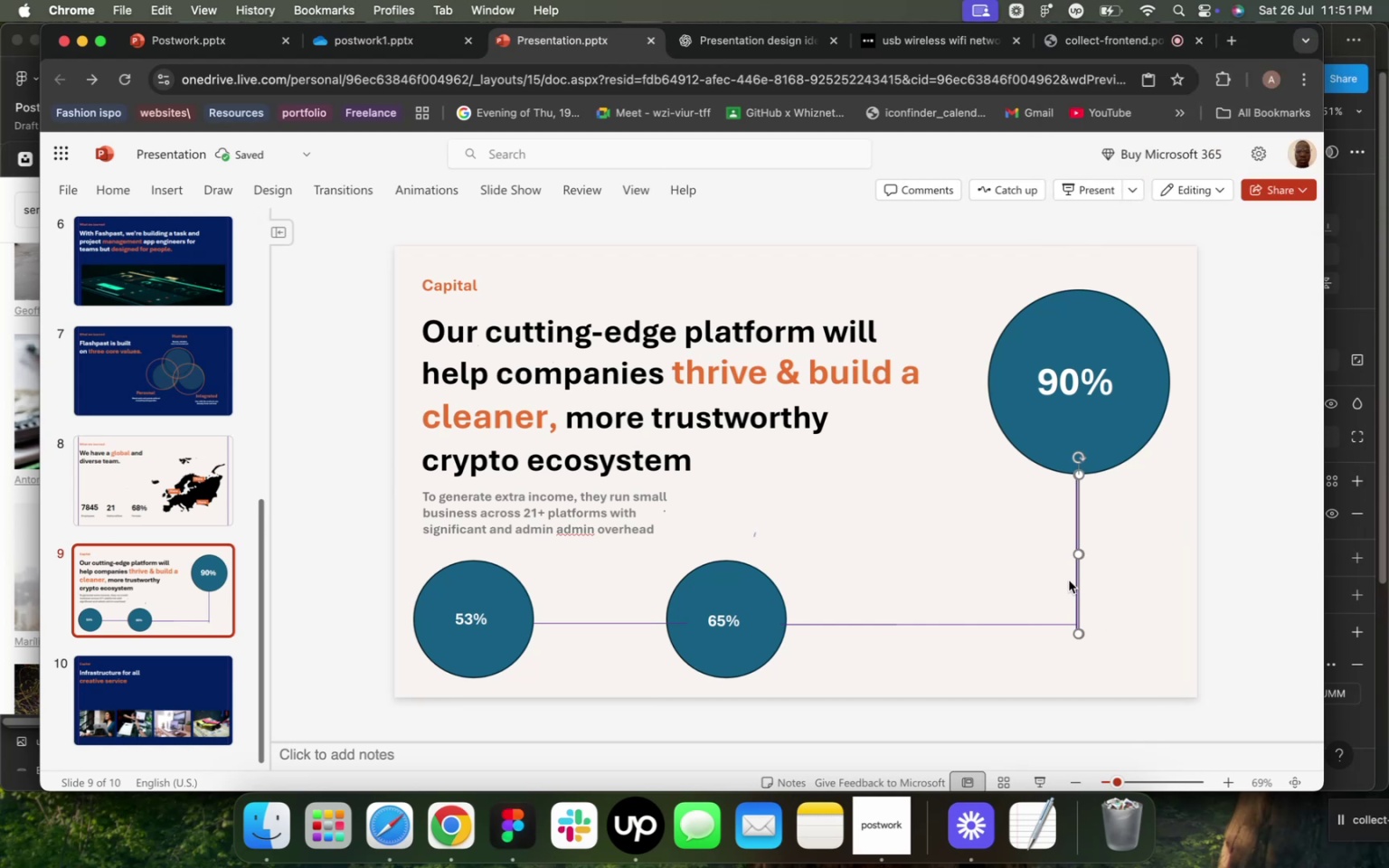 
key(ArrowUp)
 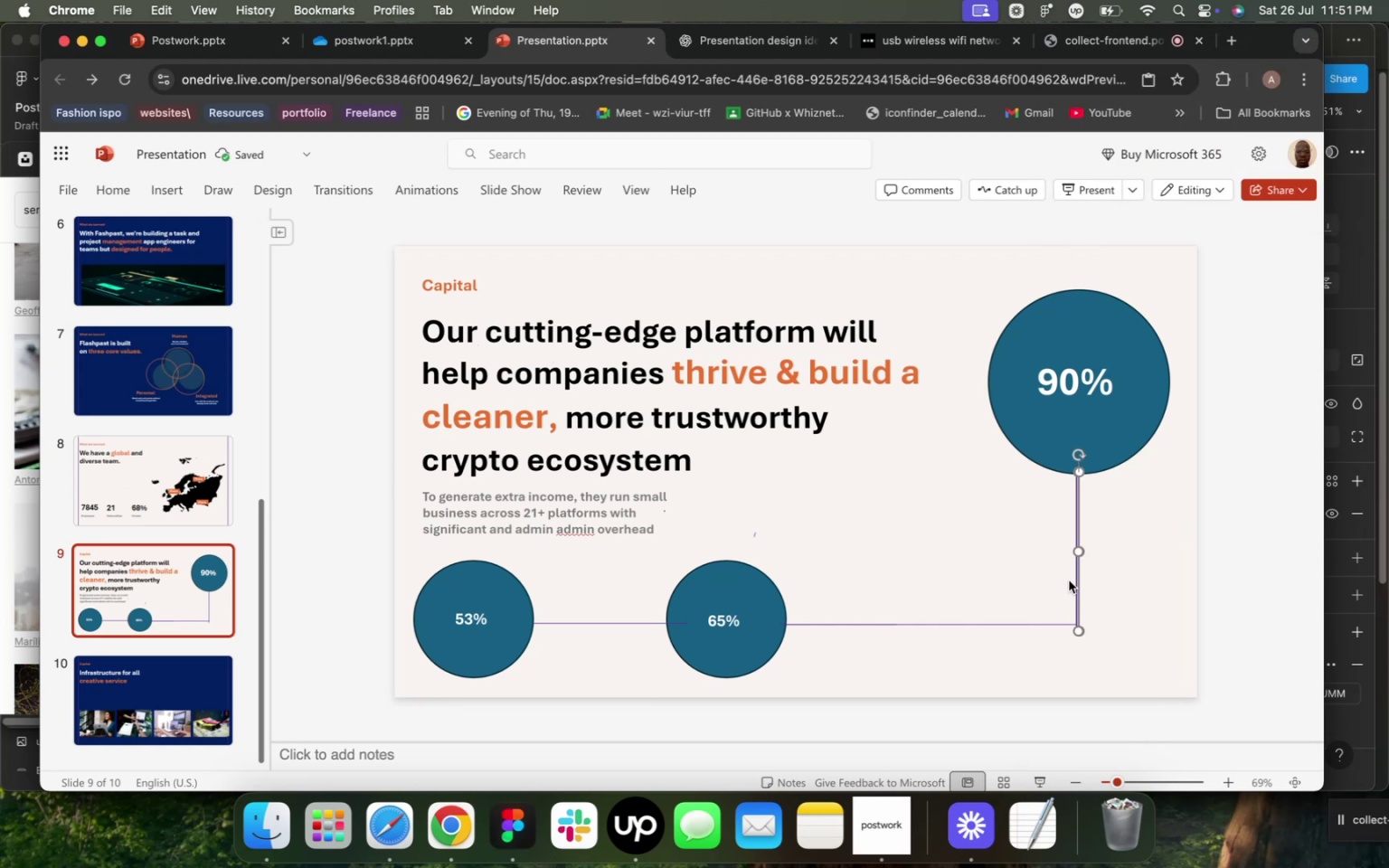 
key(ArrowUp)
 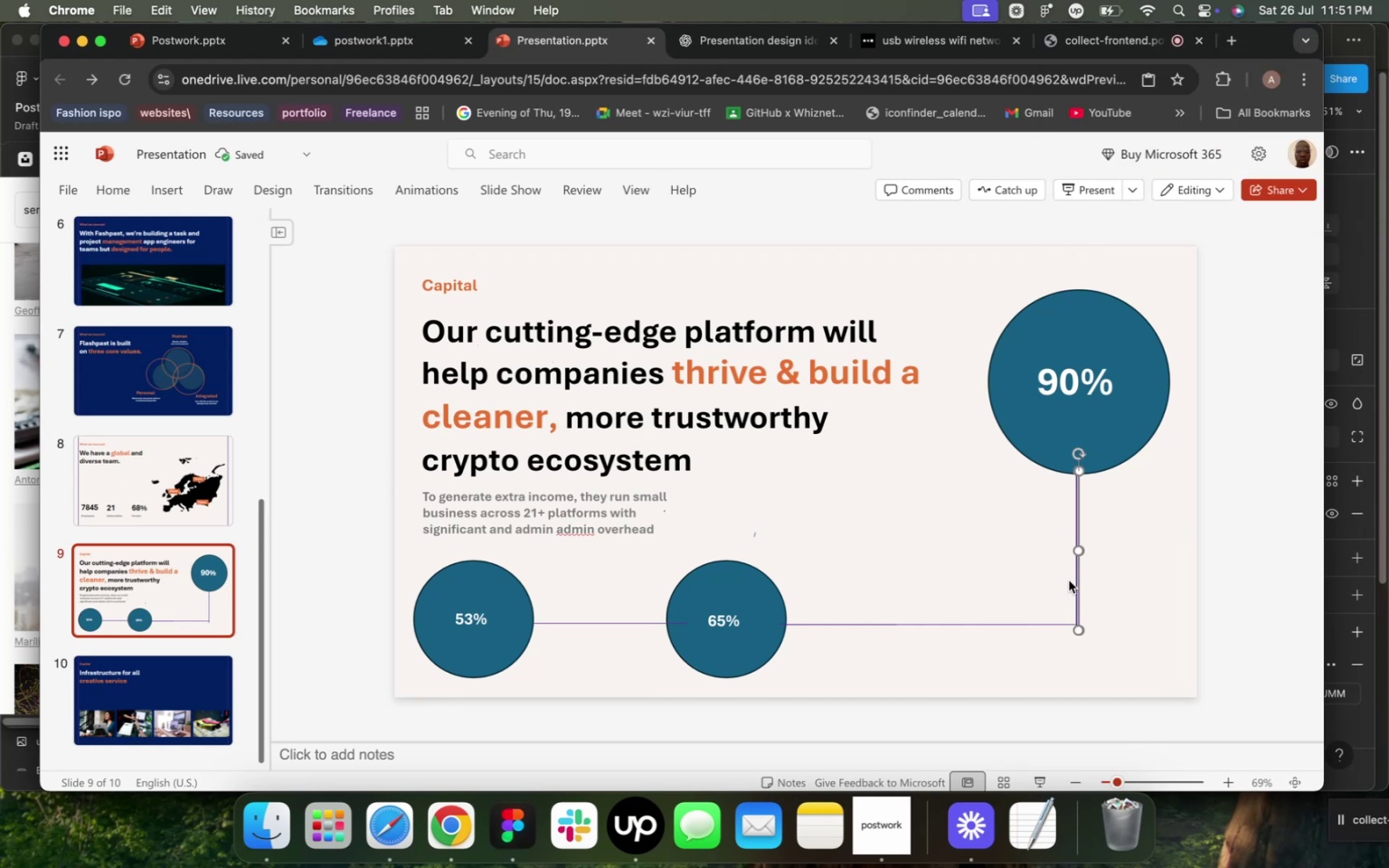 
key(ArrowUp)
 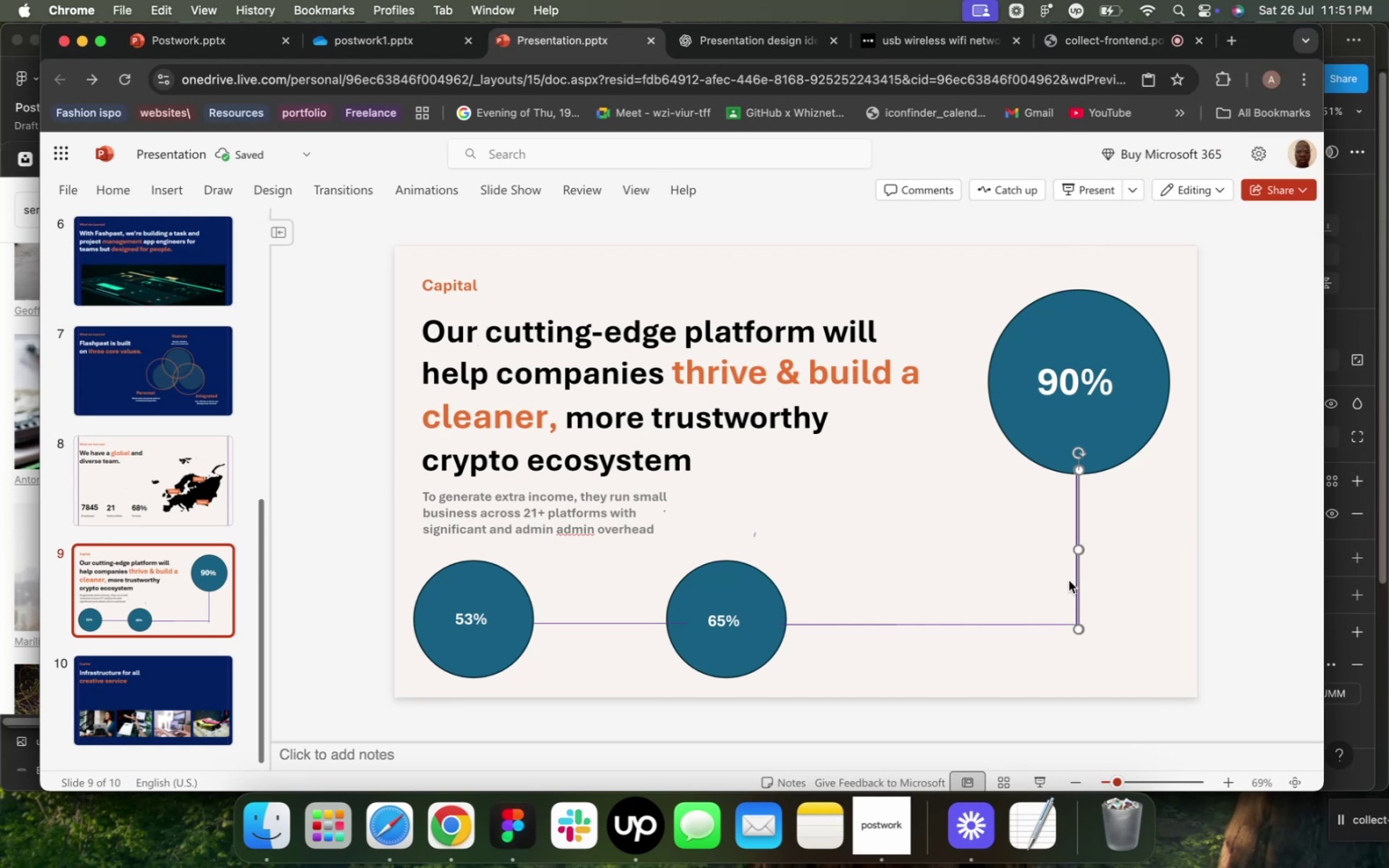 
key(ArrowUp)
 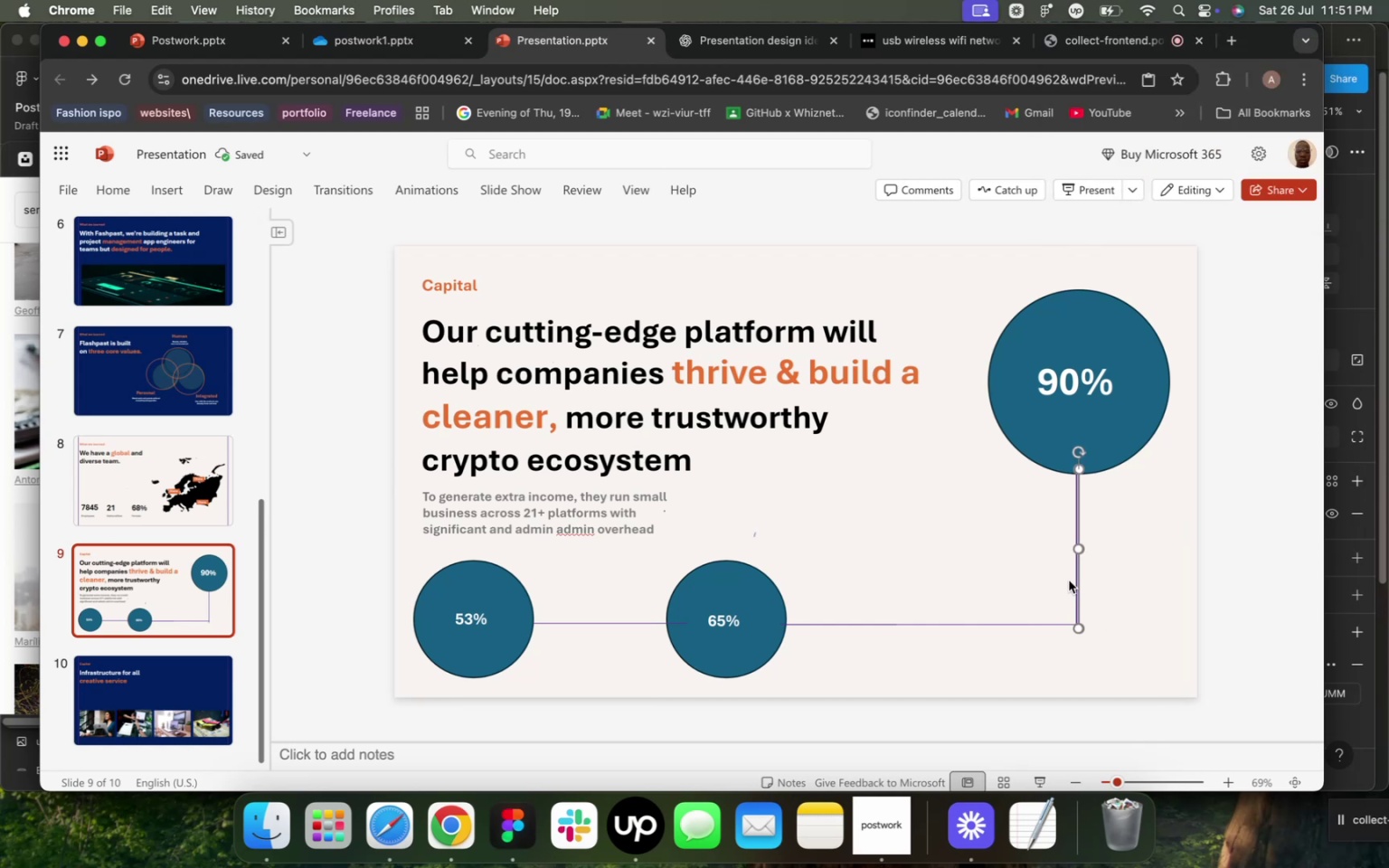 
key(ArrowUp)
 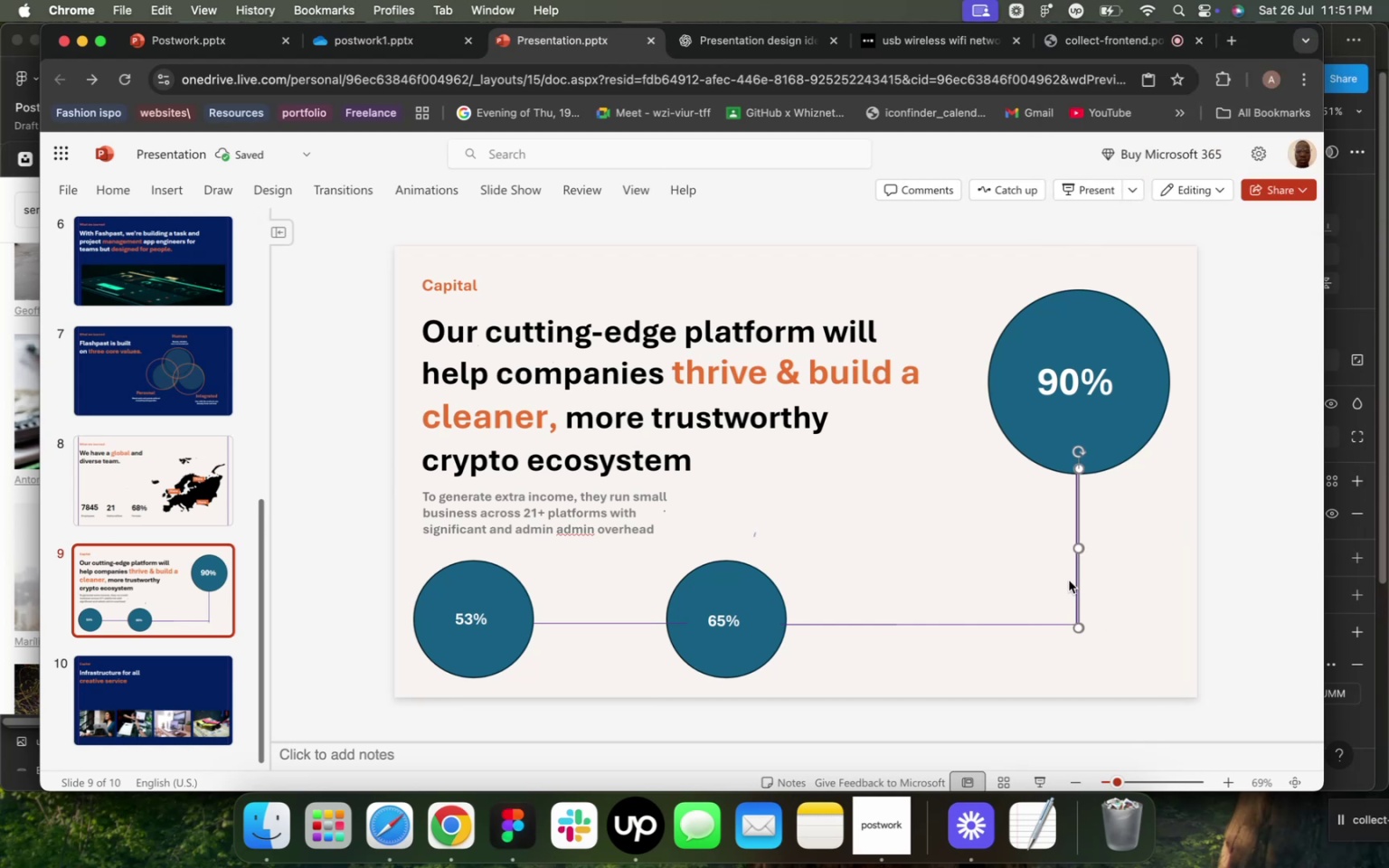 
key(ArrowUp)
 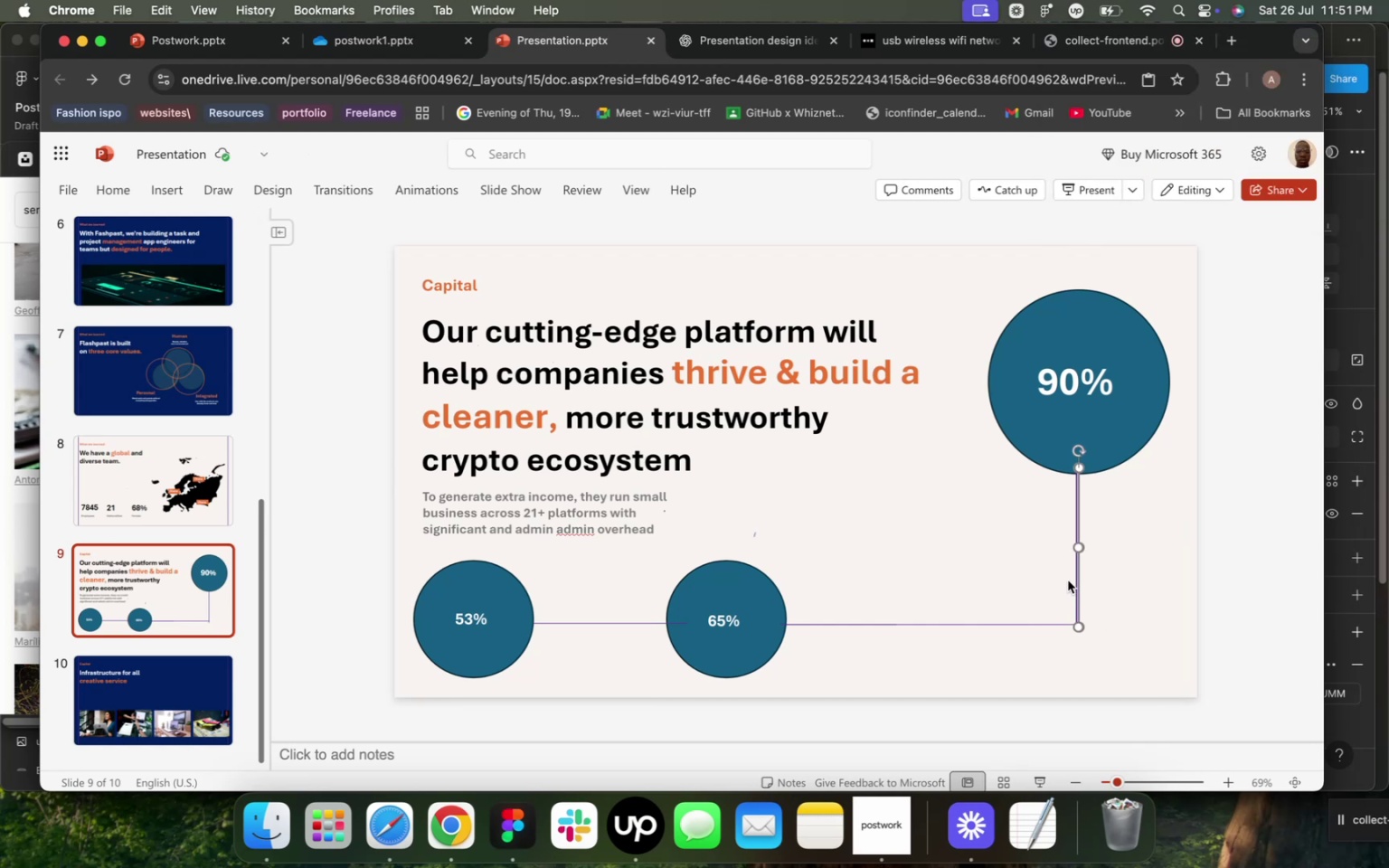 
key(ArrowUp)
 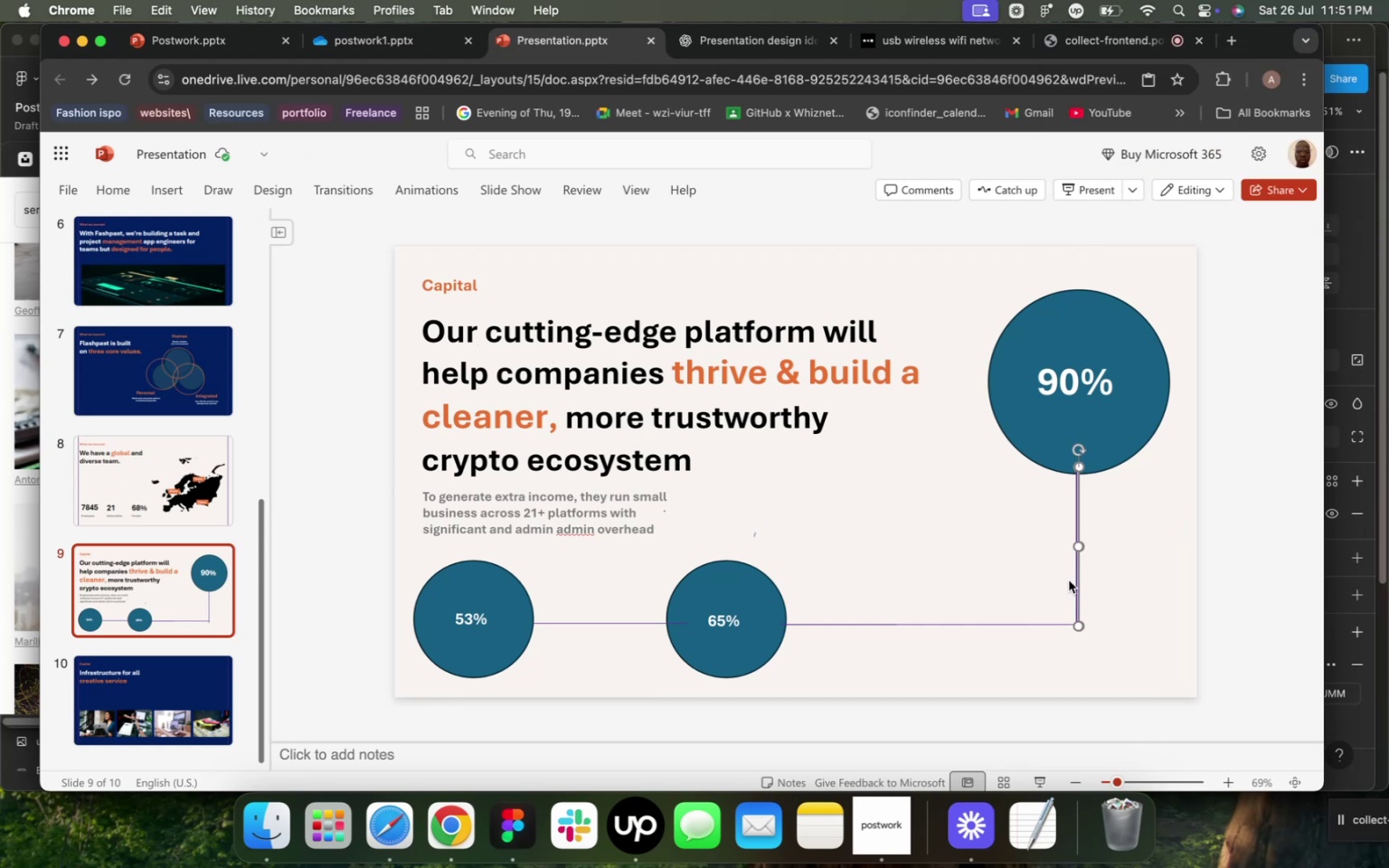 
key(ArrowUp)
 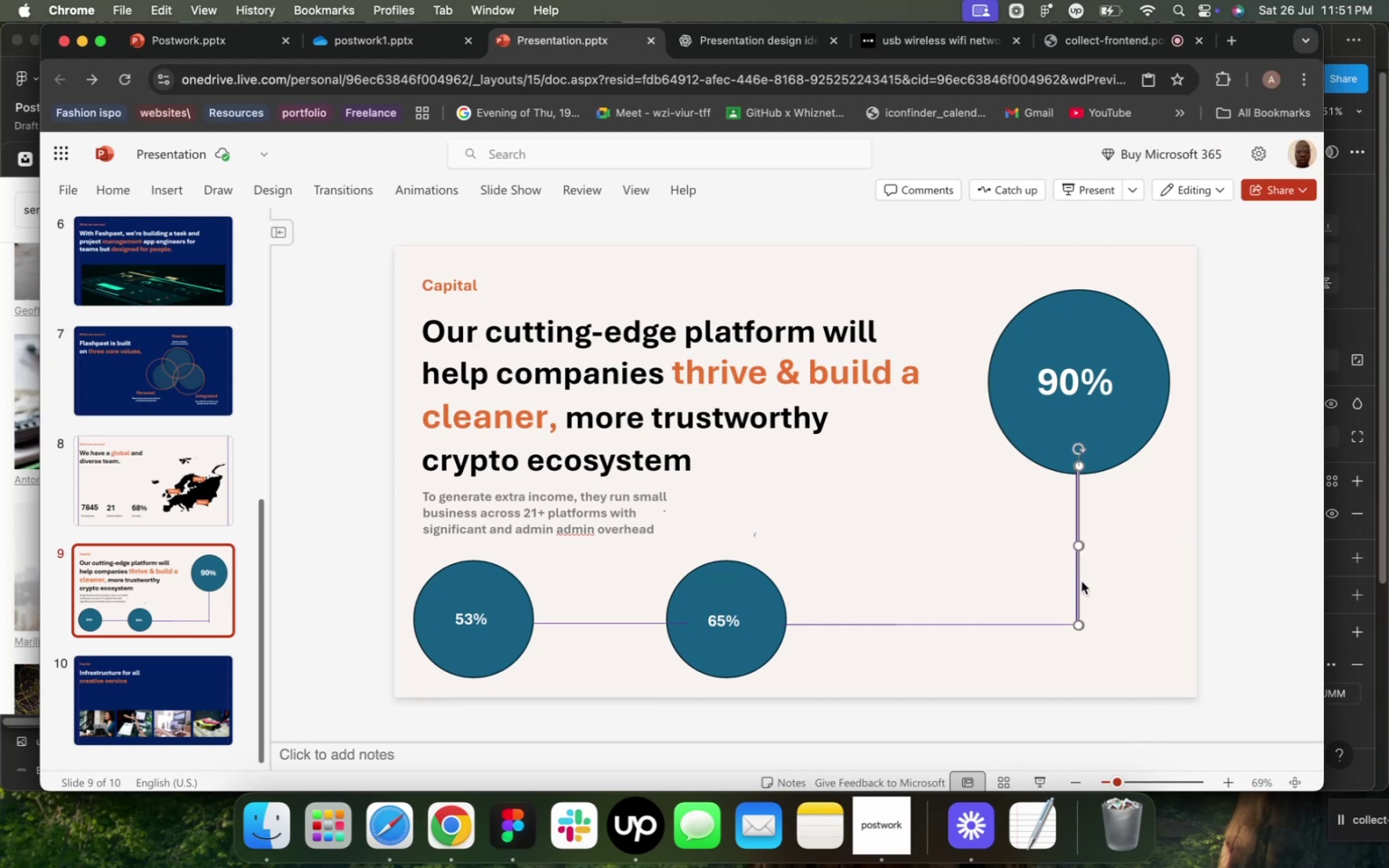 
key(ArrowUp)
 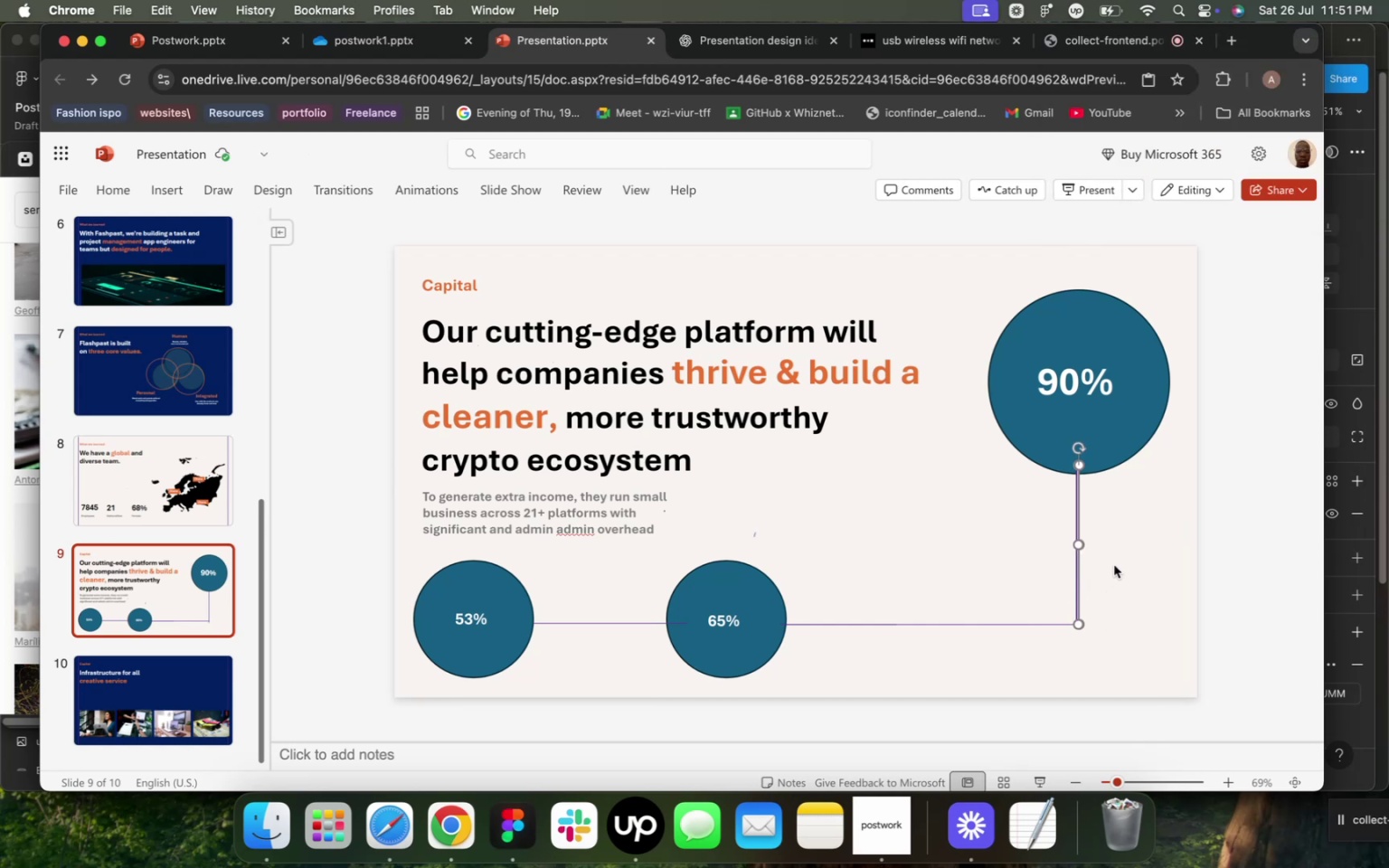 
key(ArrowUp)
 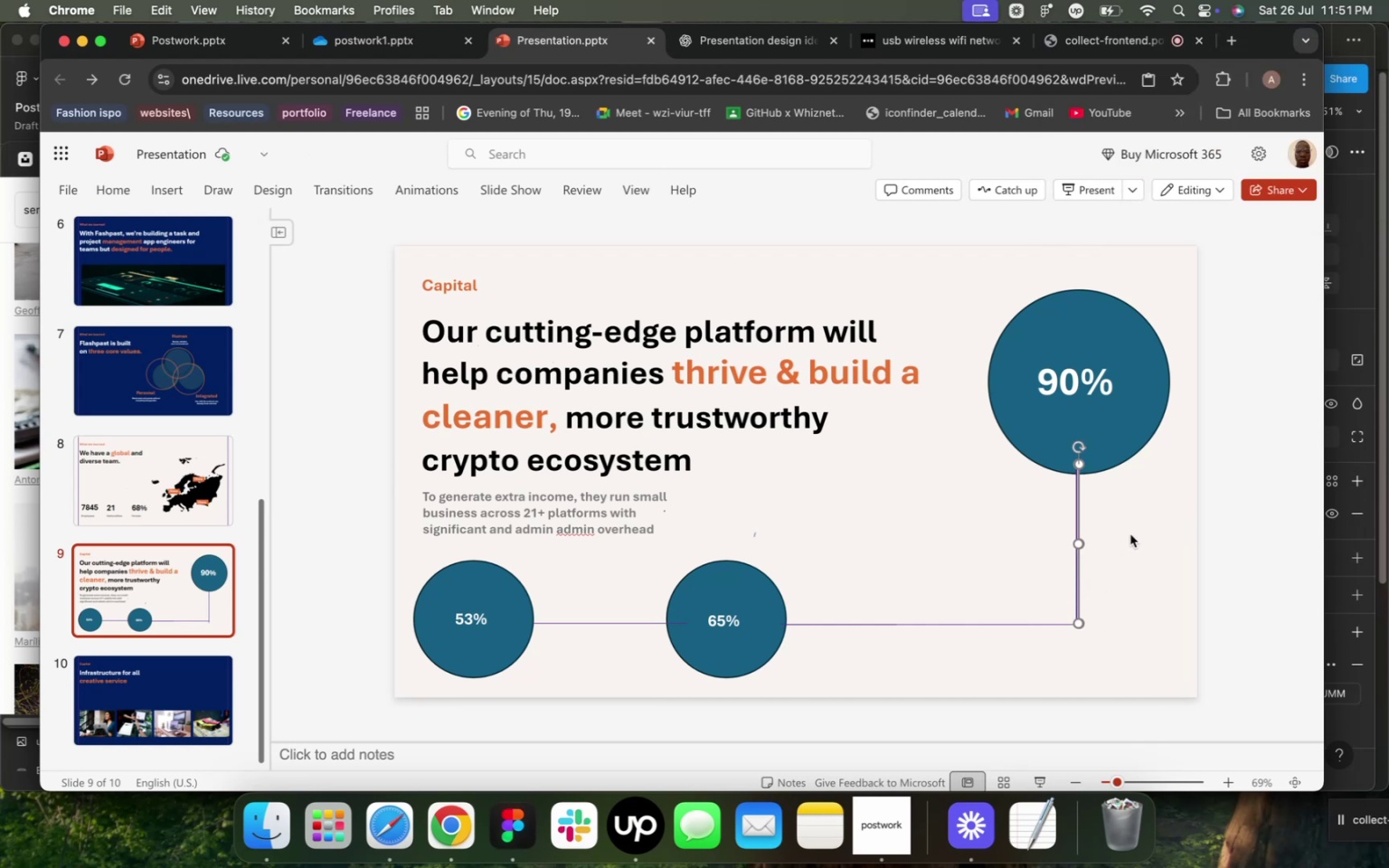 
key(ArrowUp)
 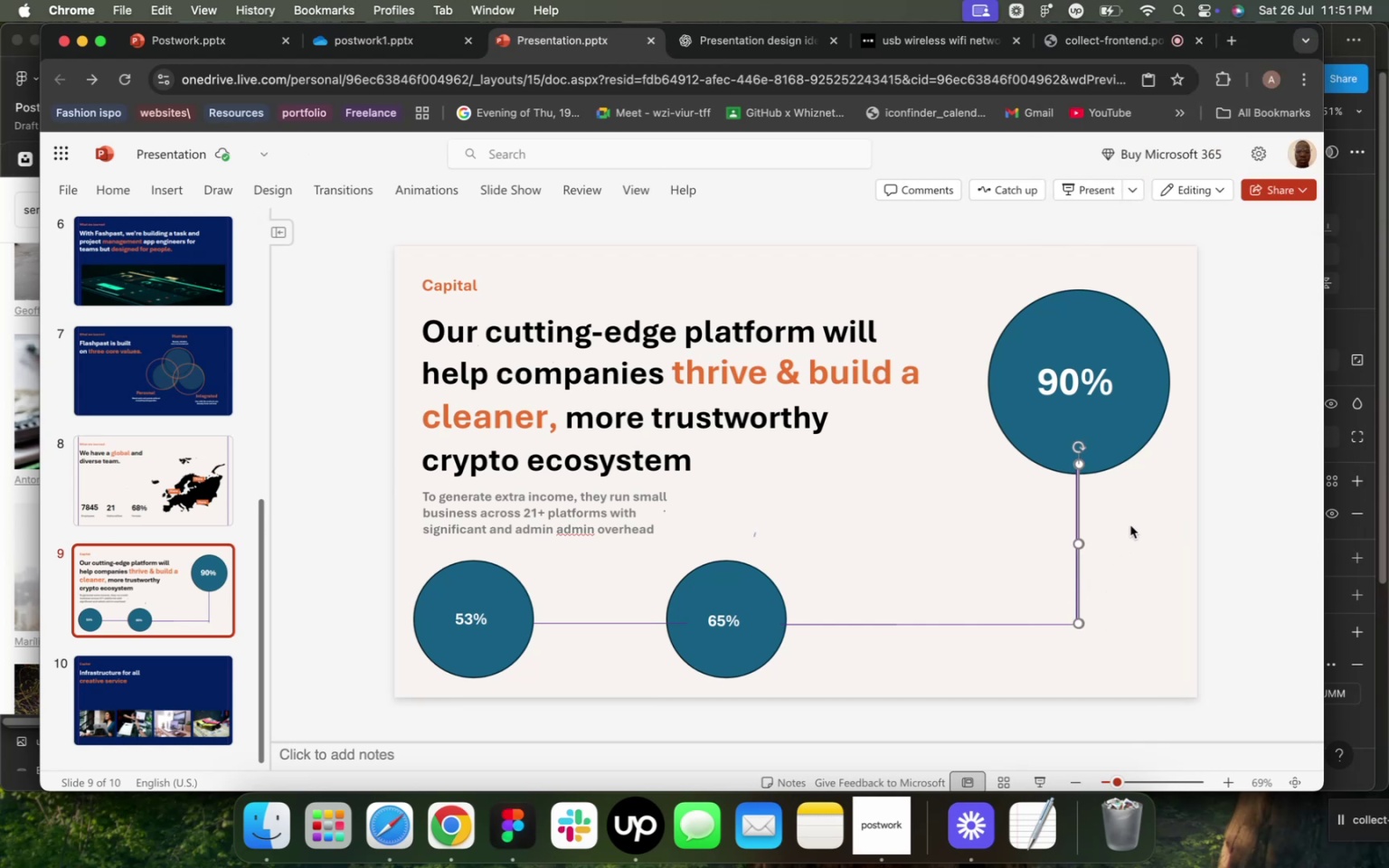 
key(ArrowUp)
 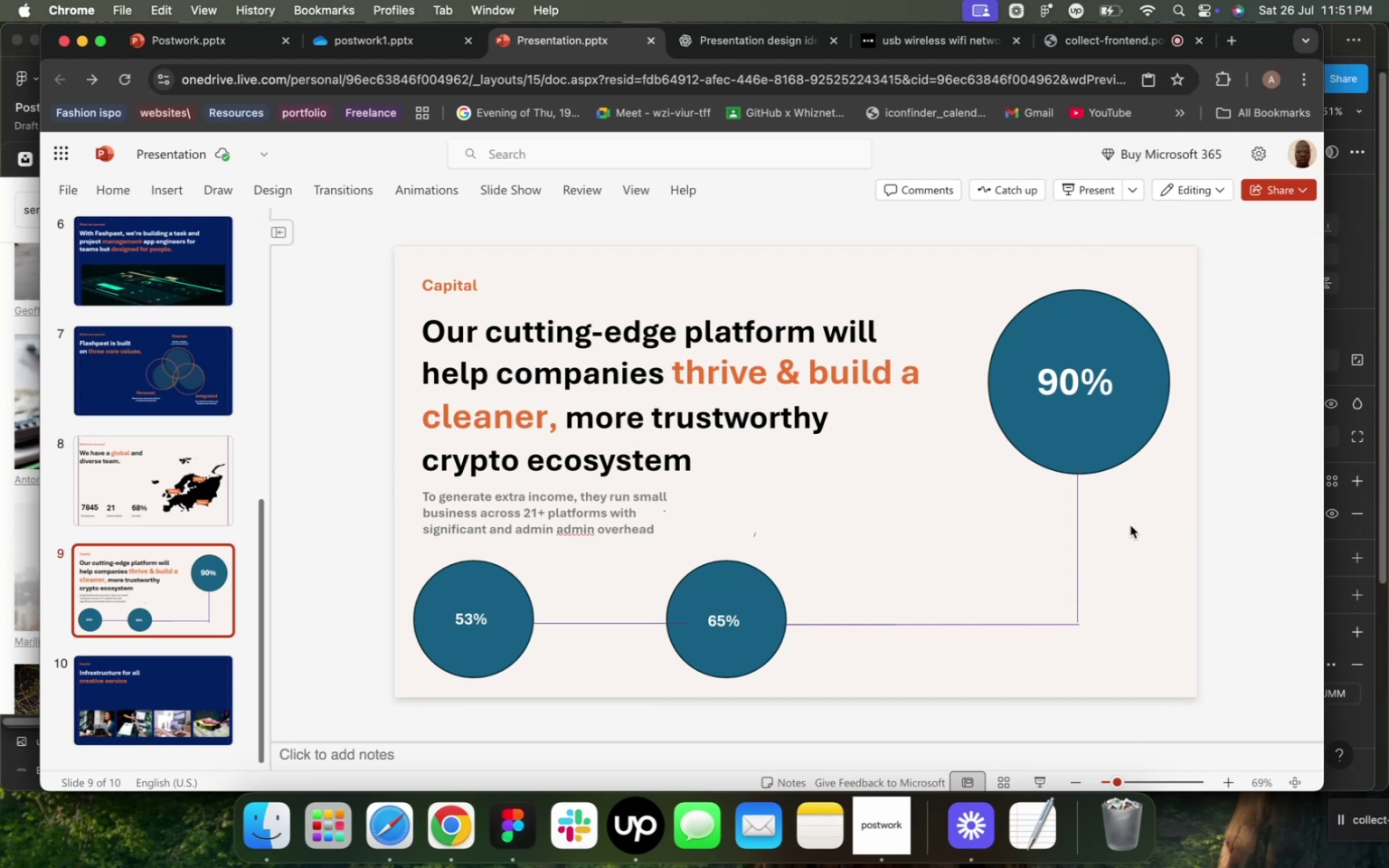 
left_click([1130, 525])
 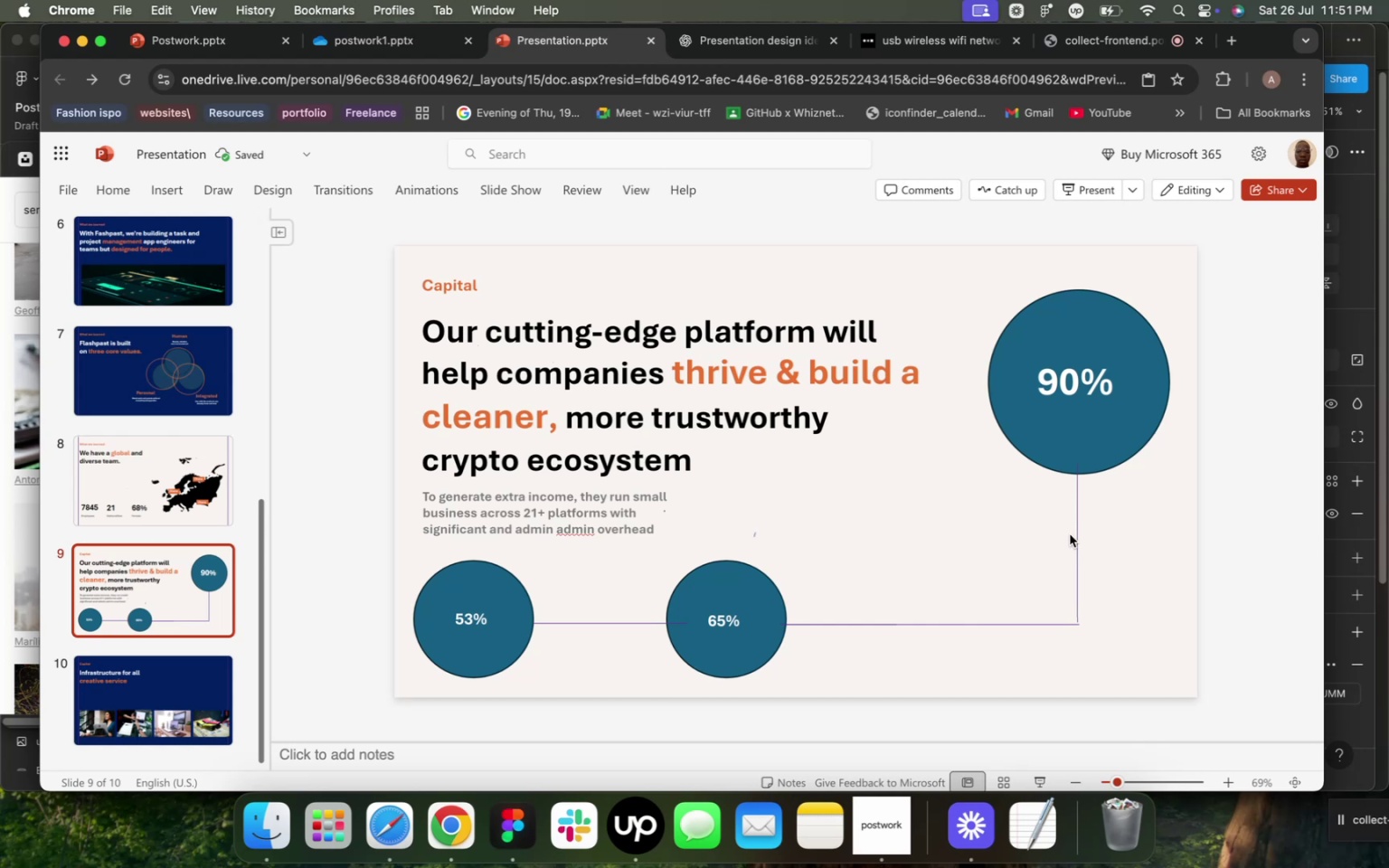 
left_click([1075, 535])
 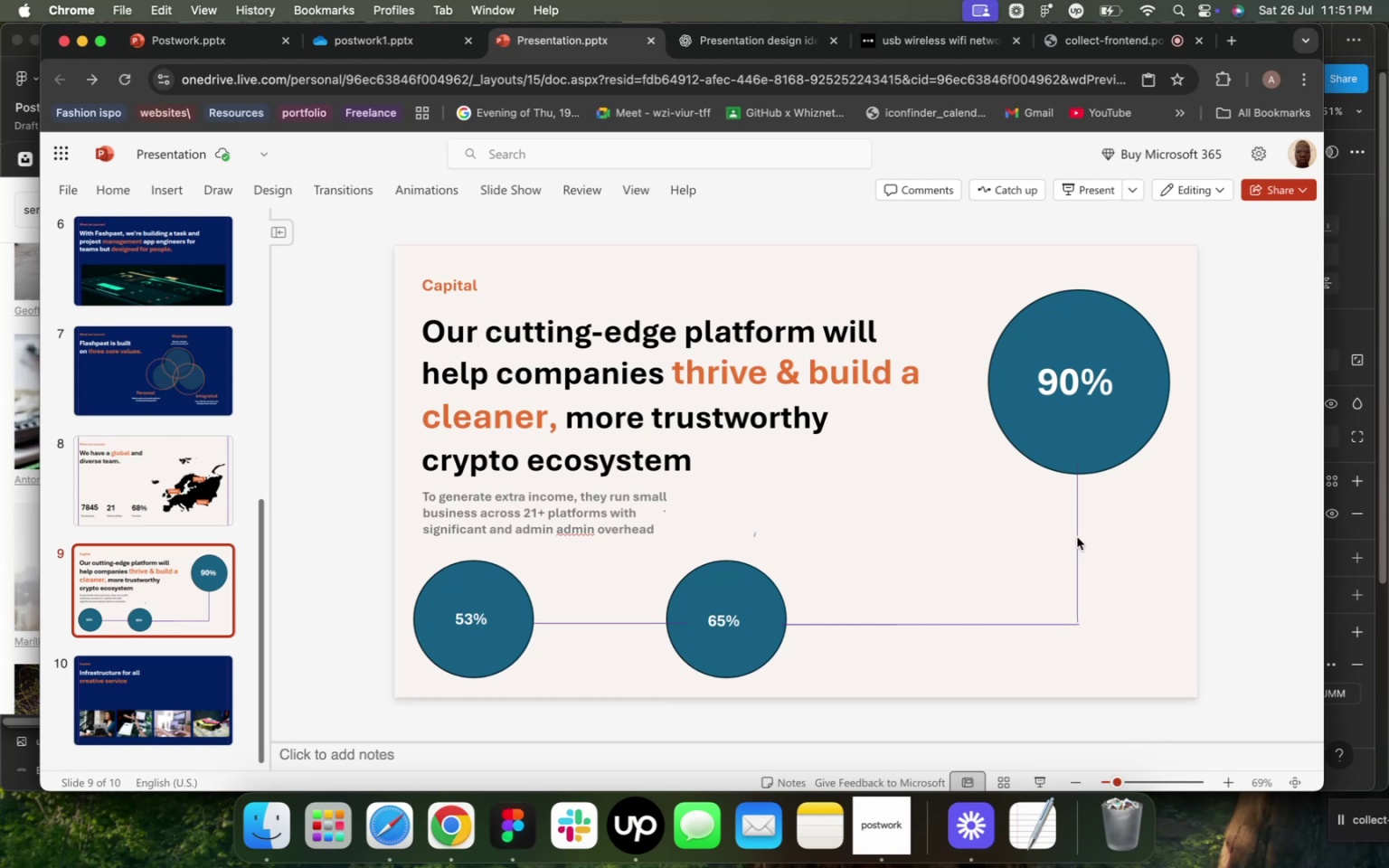 
left_click([1077, 537])
 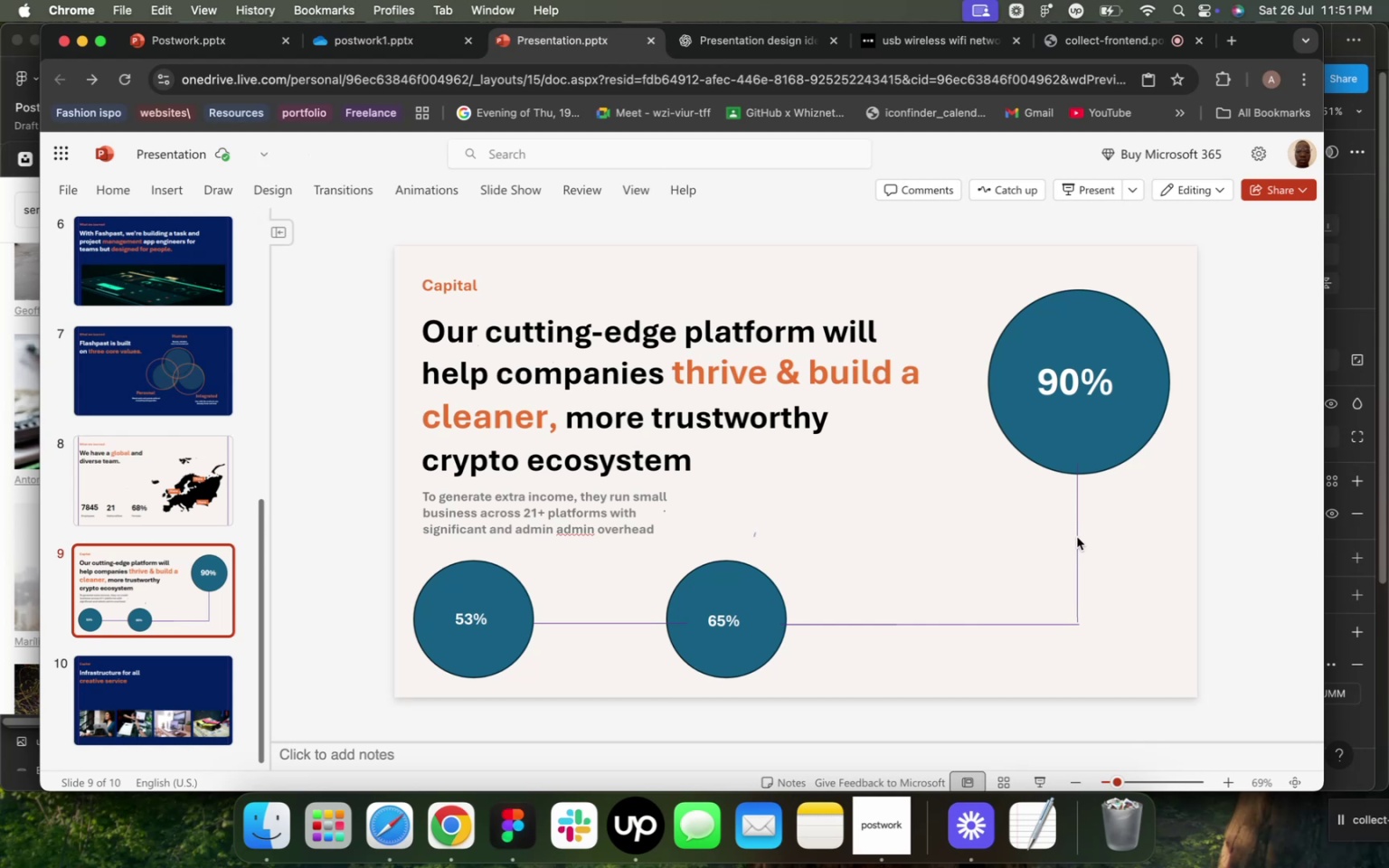 
double_click([1077, 537])
 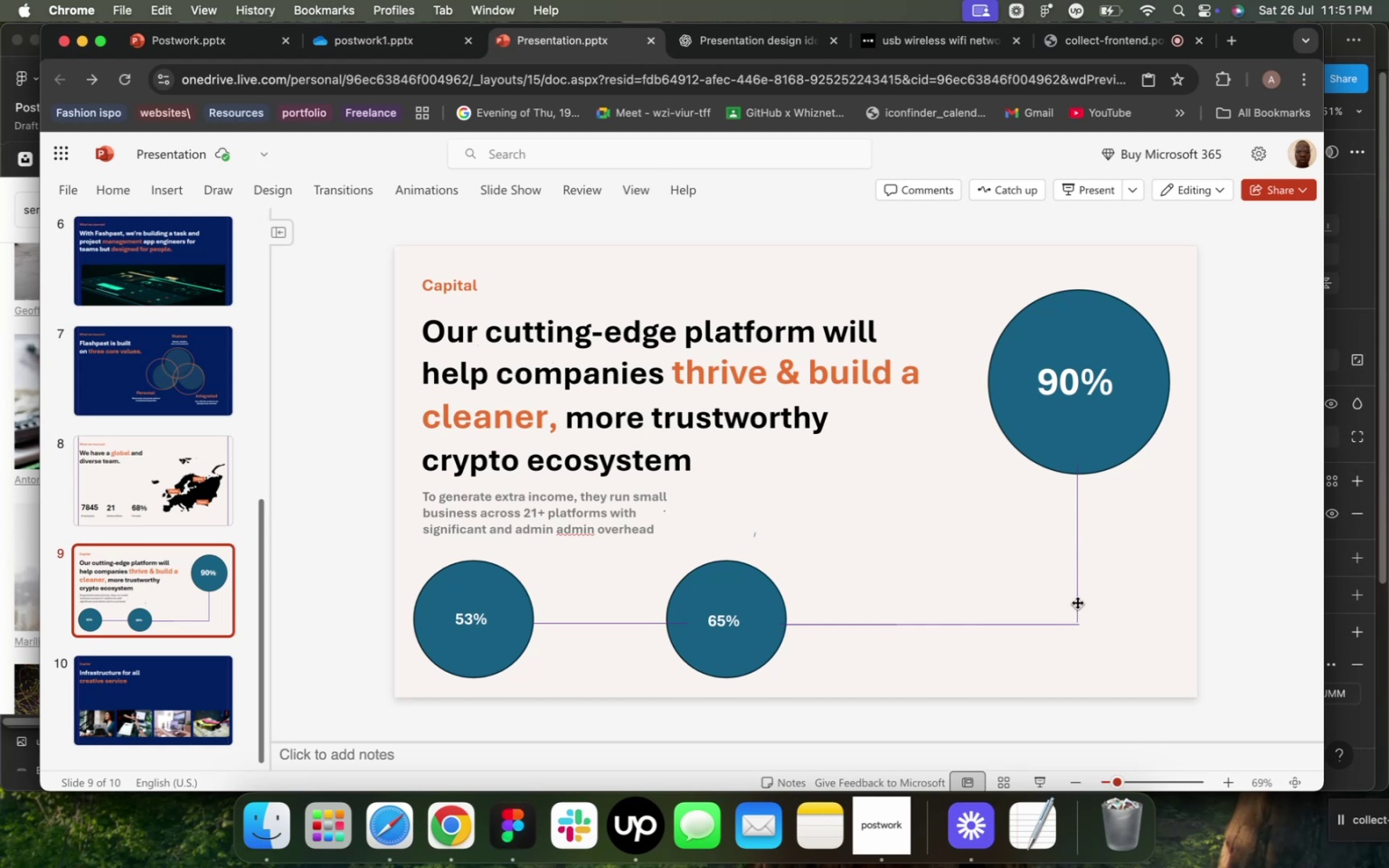 
left_click([1077, 602])
 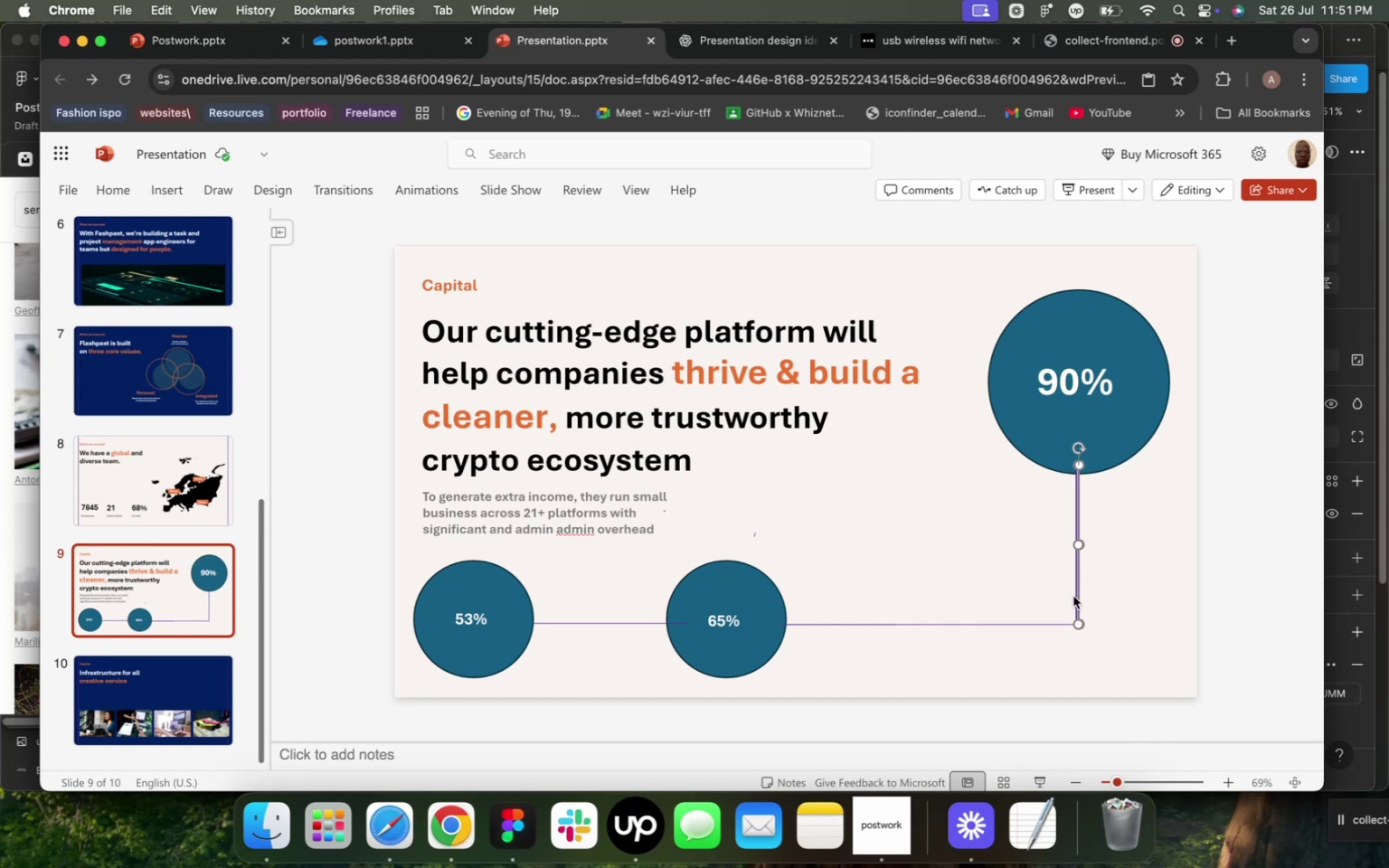 
key(ArrowDown)
 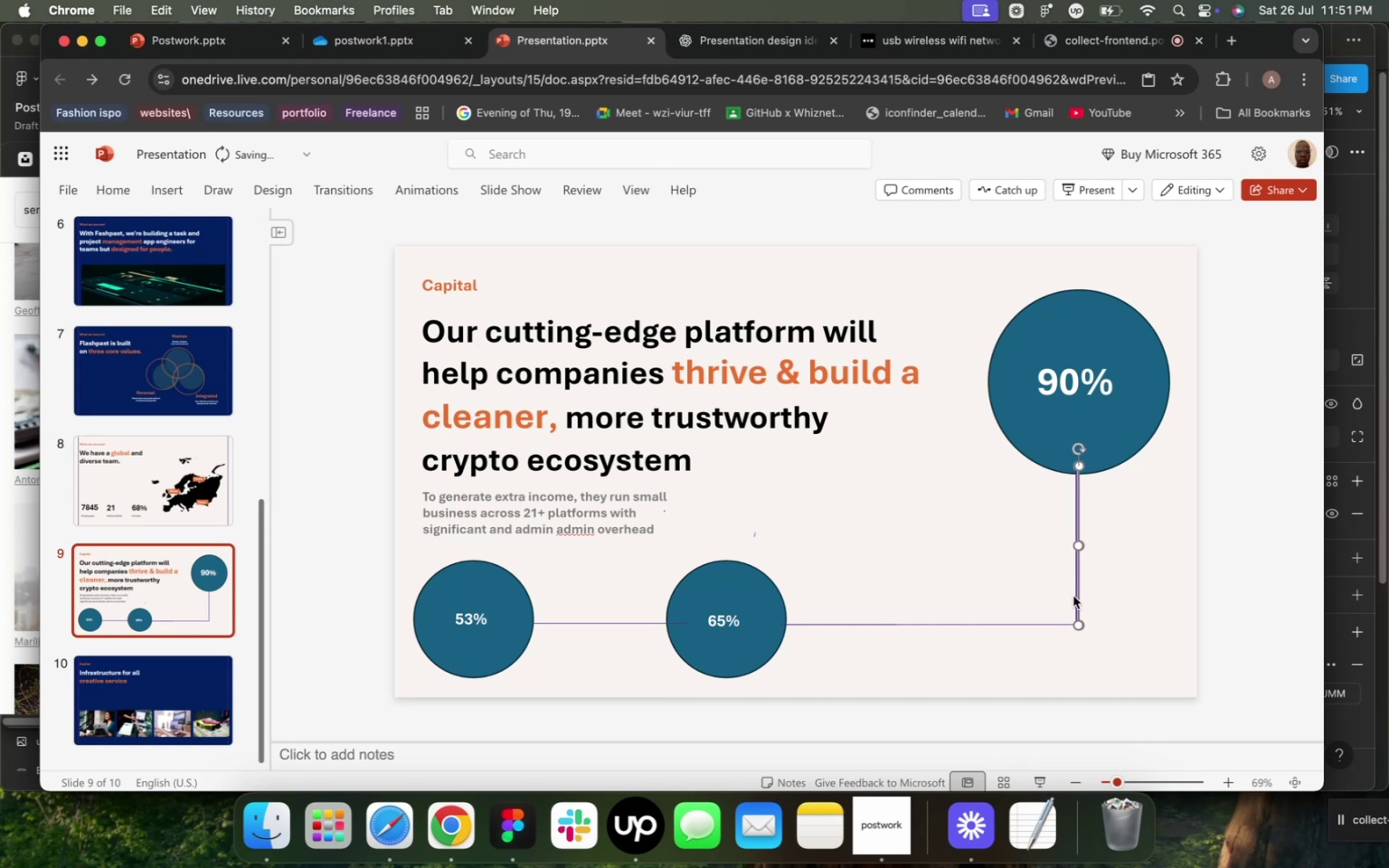 
key(ArrowDown)
 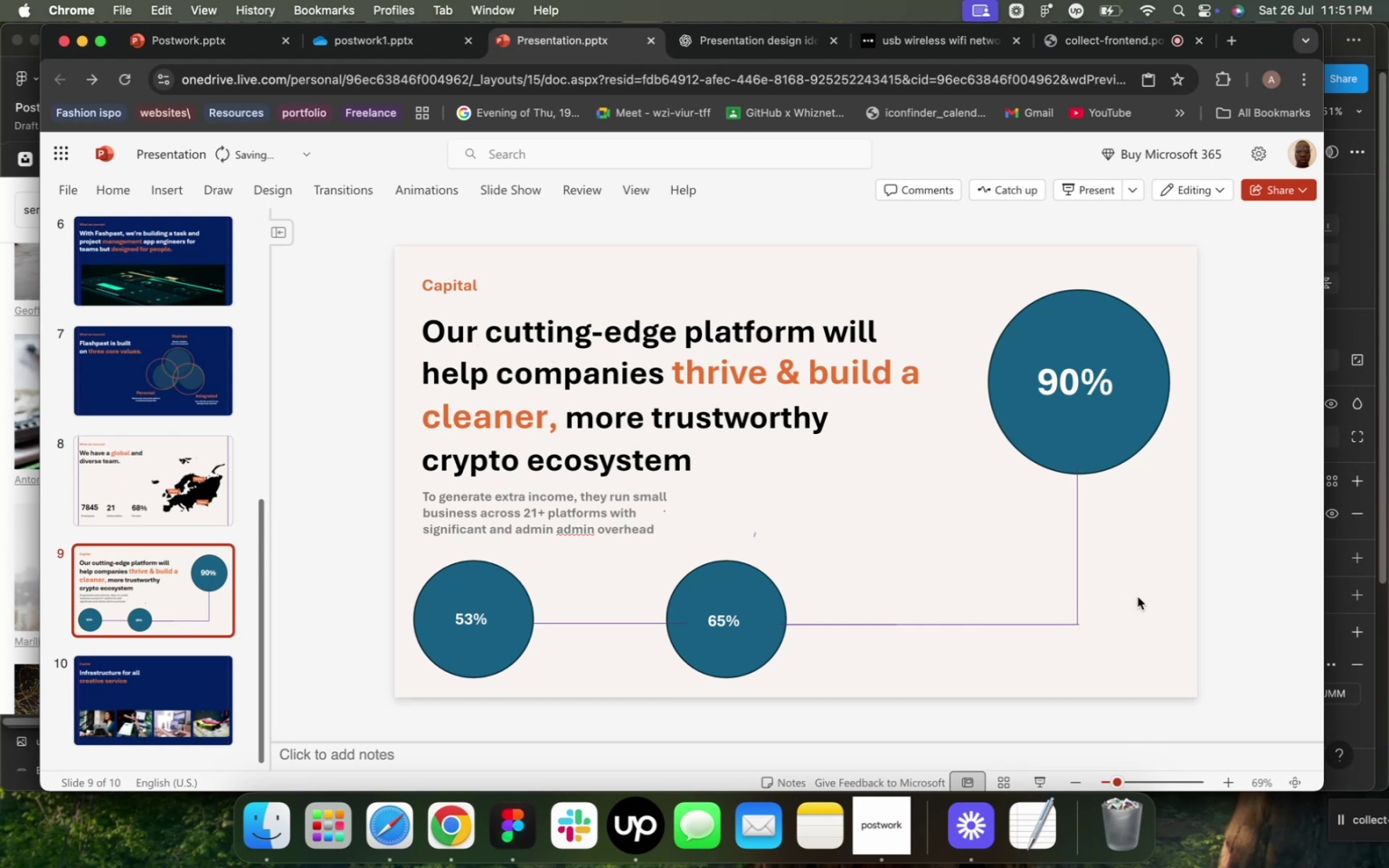 